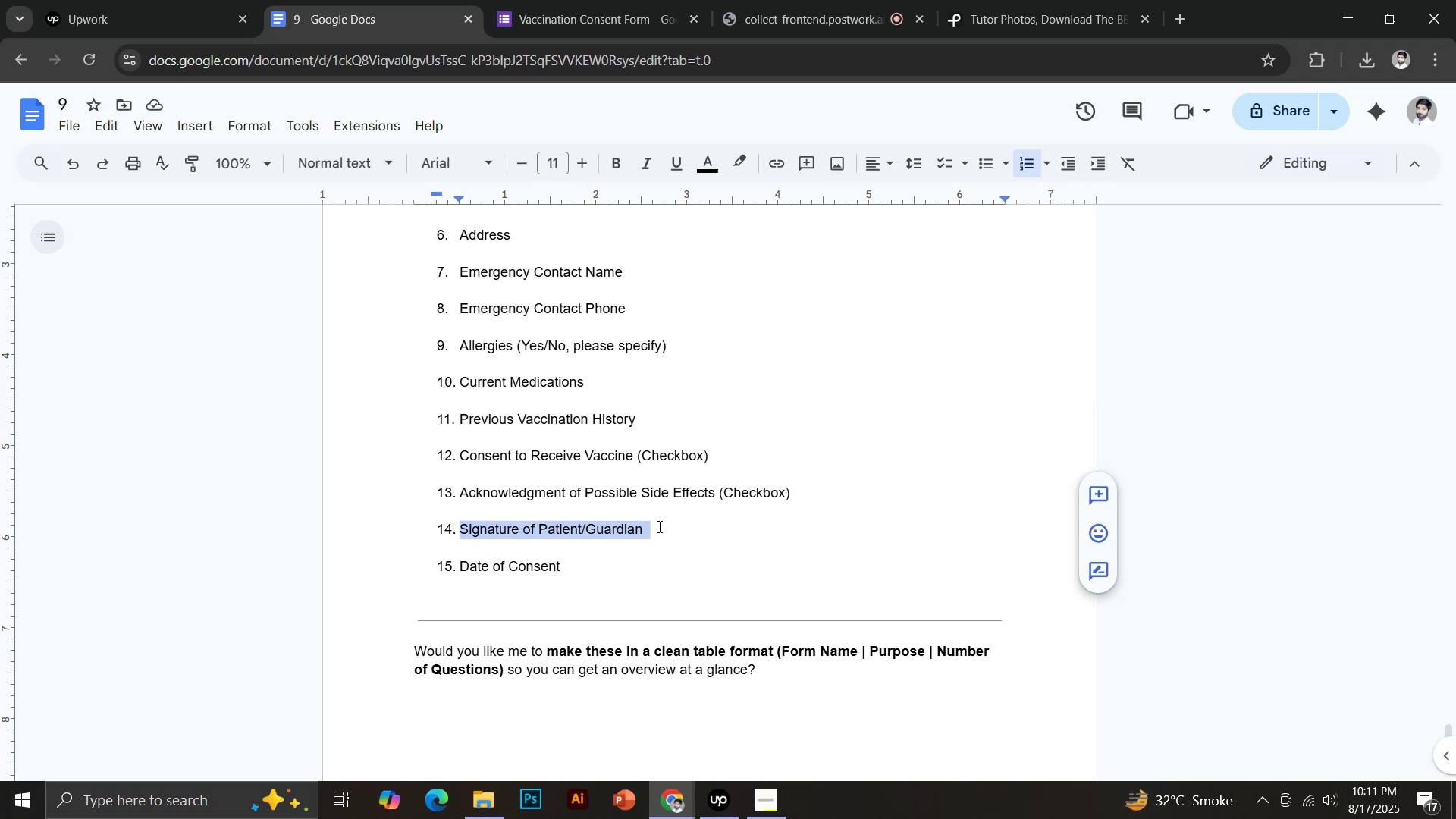 
left_click([619, 0])
 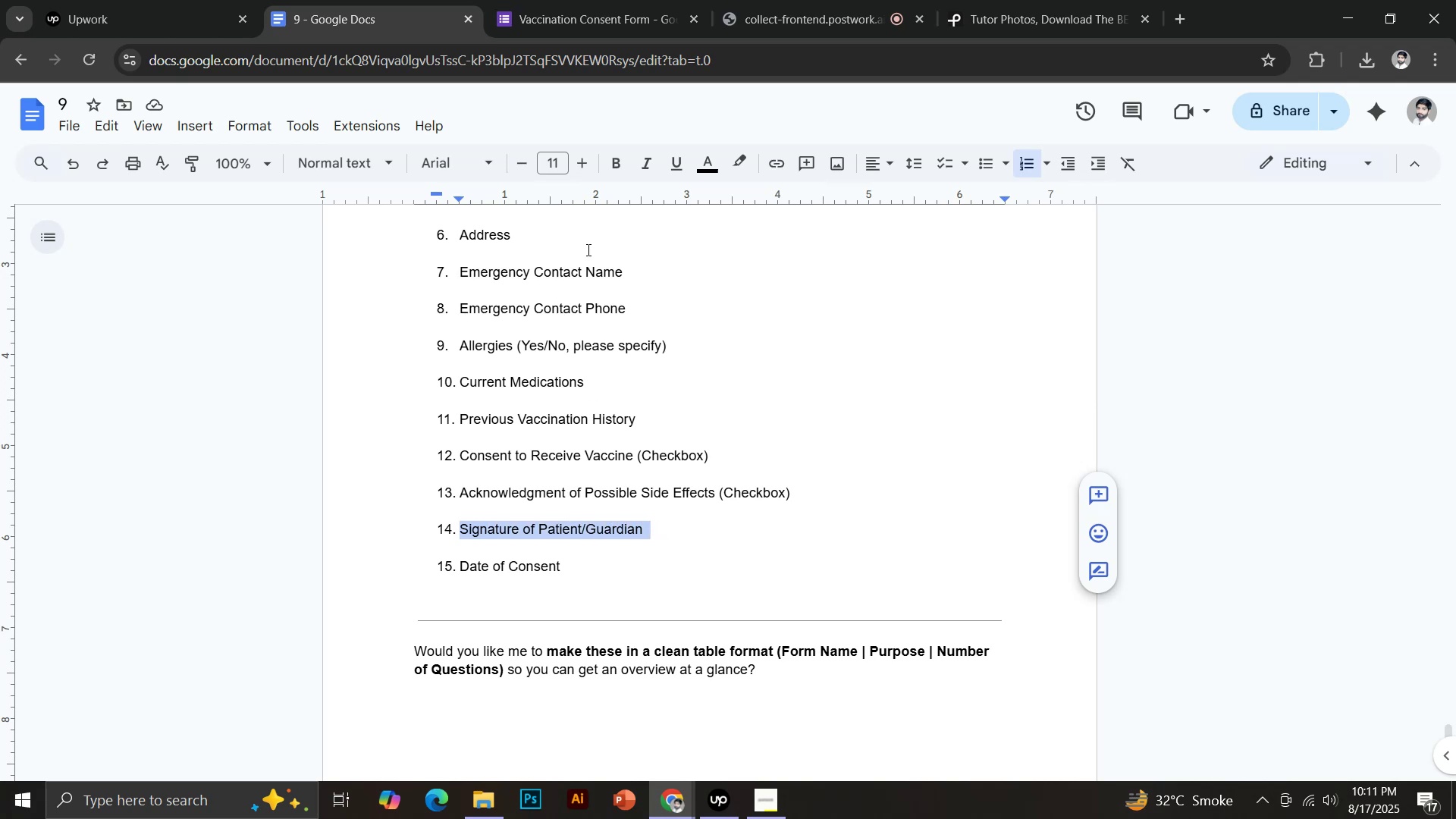 
key(Control+Shift+V)
 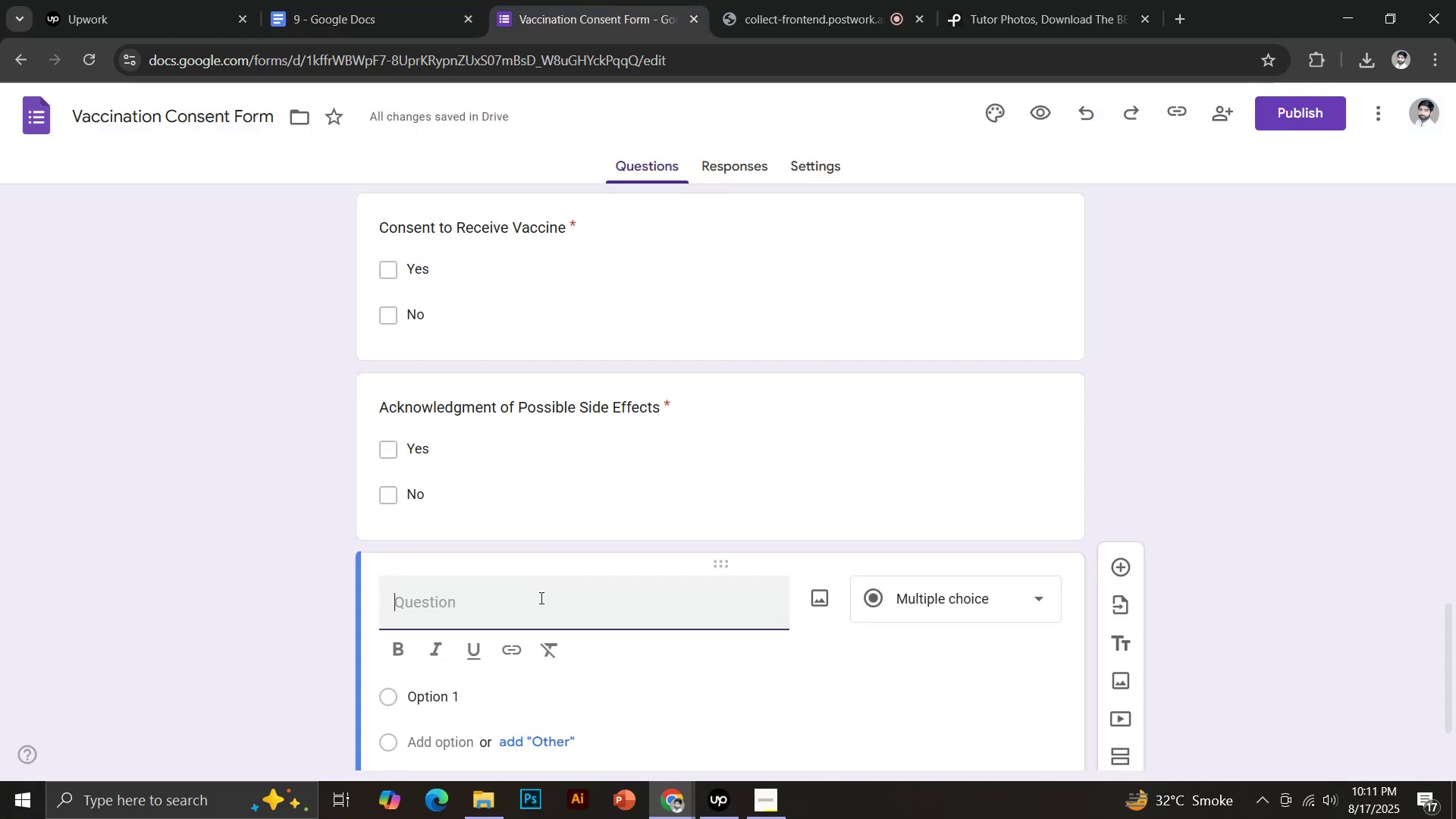 
scroll: coordinate [588, 541], scroll_direction: down, amount: 3.0
 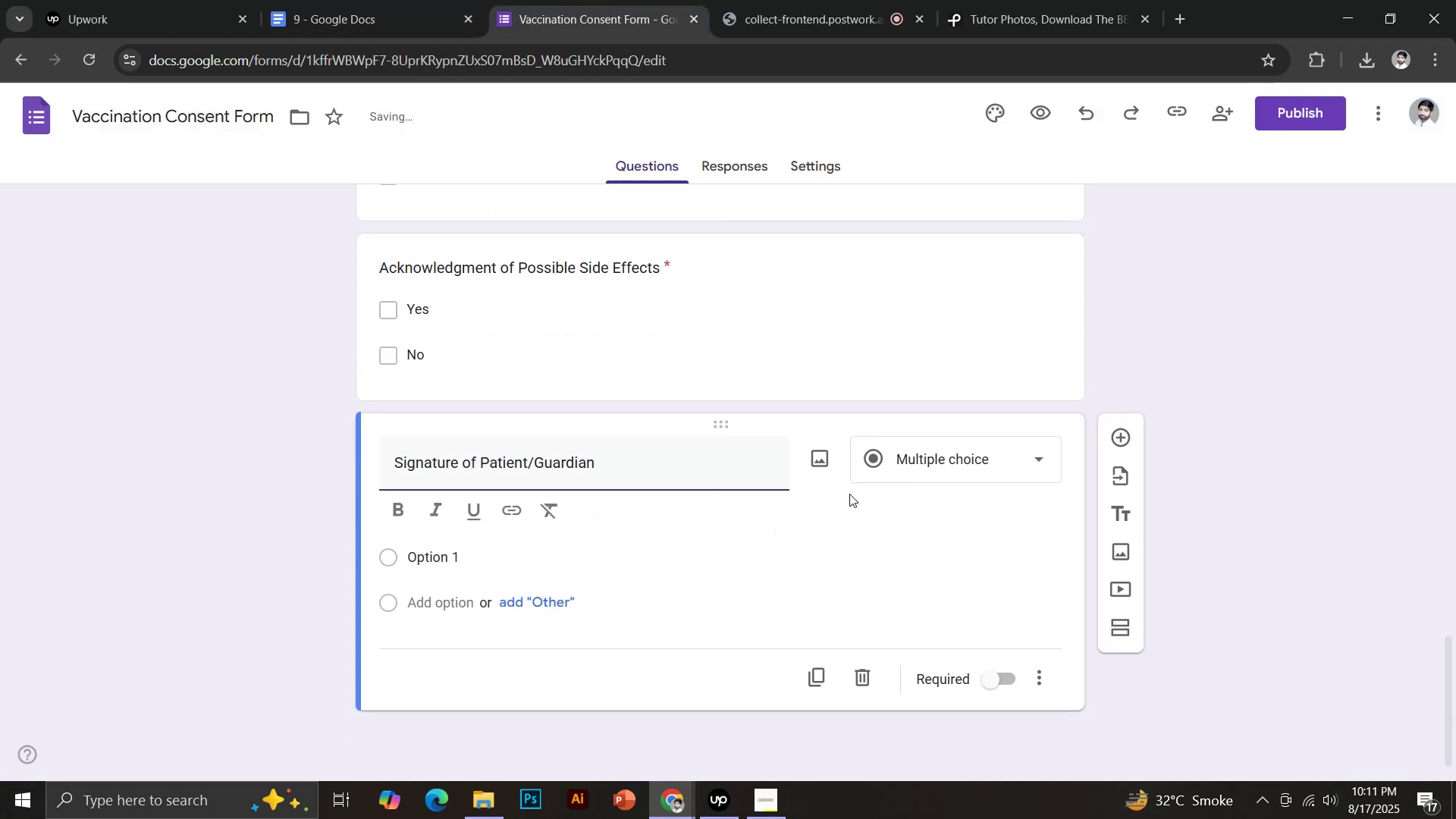 
left_click([927, 482])
 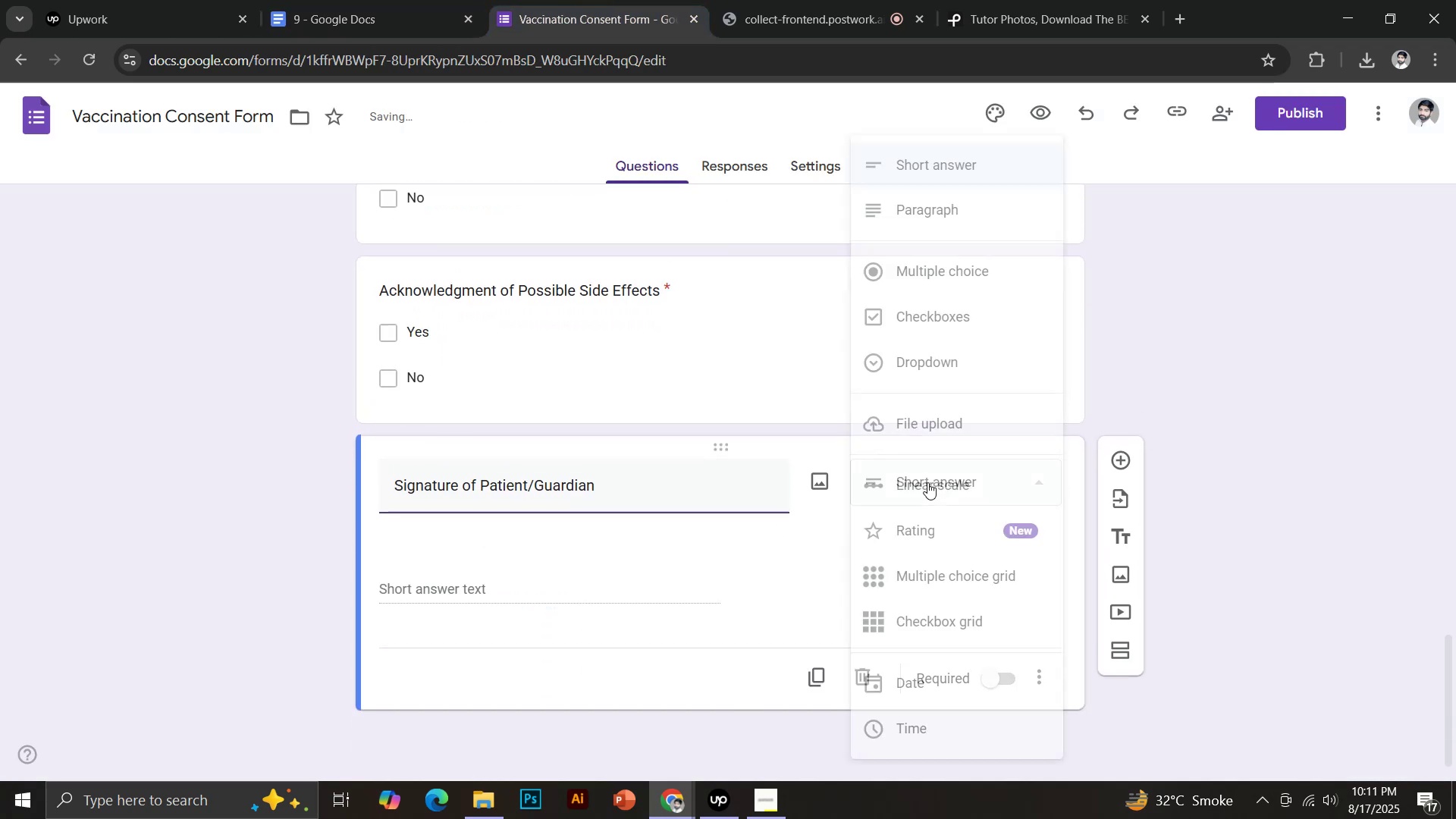 
left_click([937, 417])
 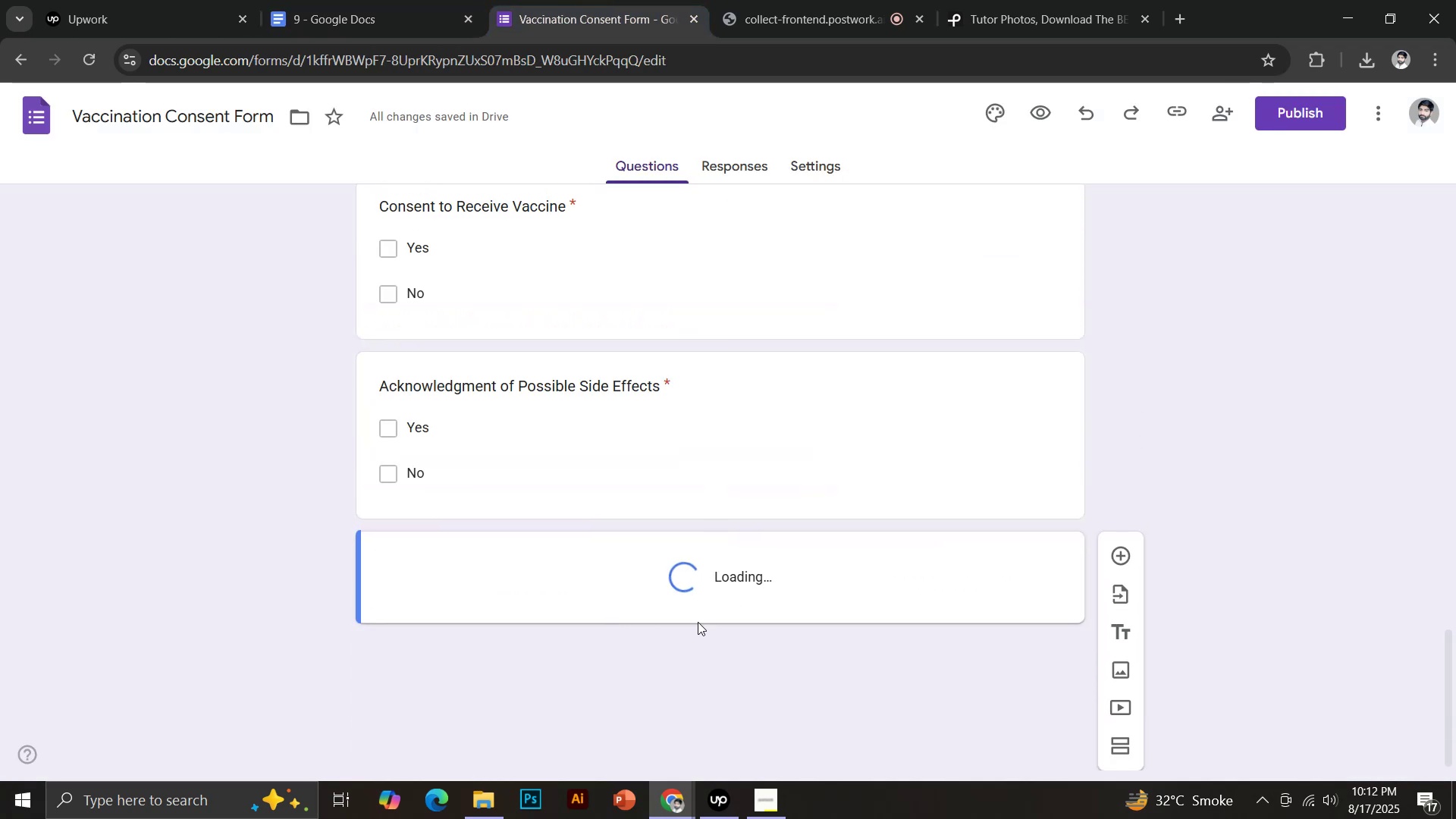 
scroll: coordinate [613, 521], scroll_direction: down, amount: 2.0
 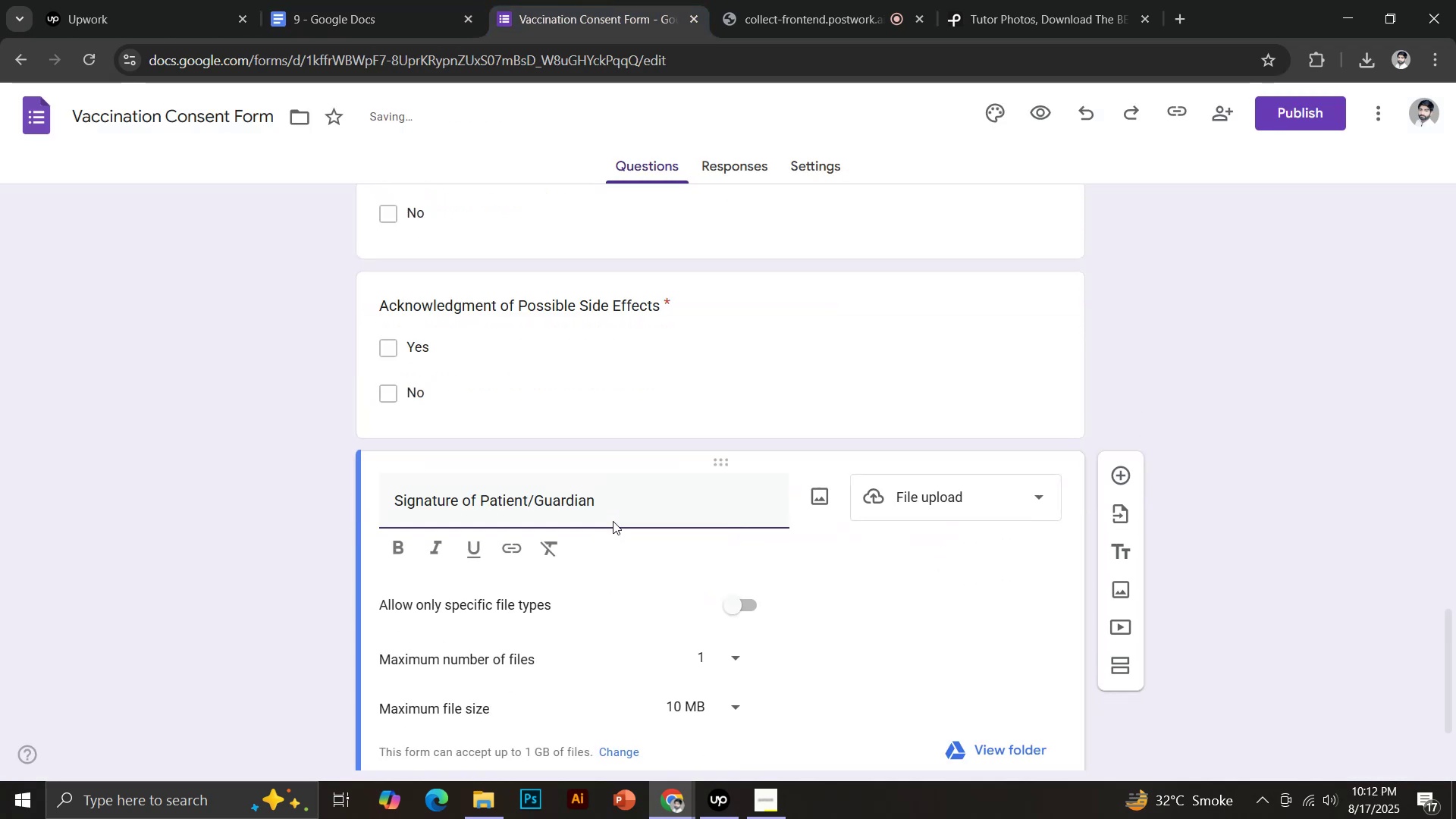 
left_click([741, 494])
 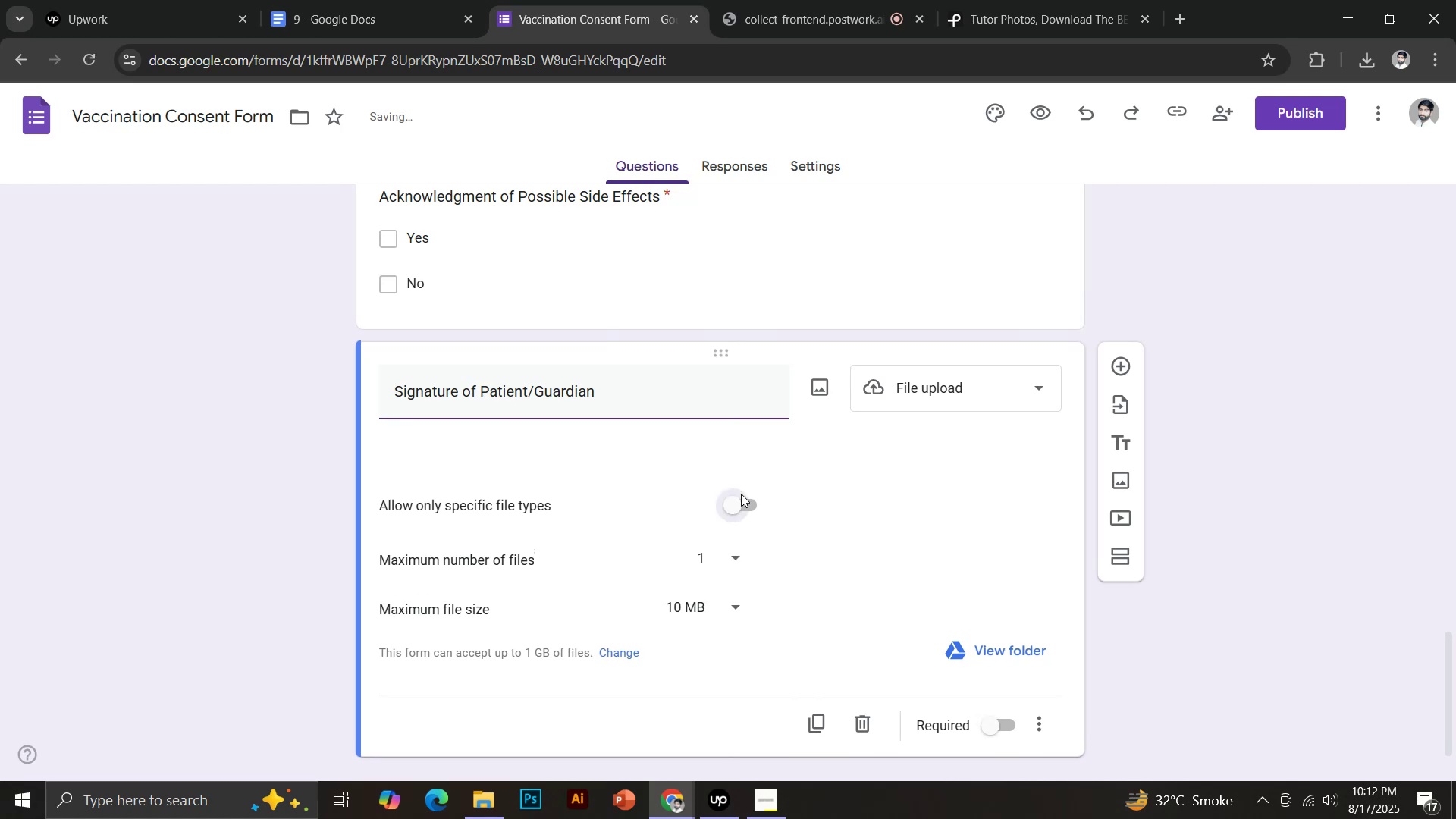 
scroll: coordinate [1016, 648], scroll_direction: down, amount: 1.0
 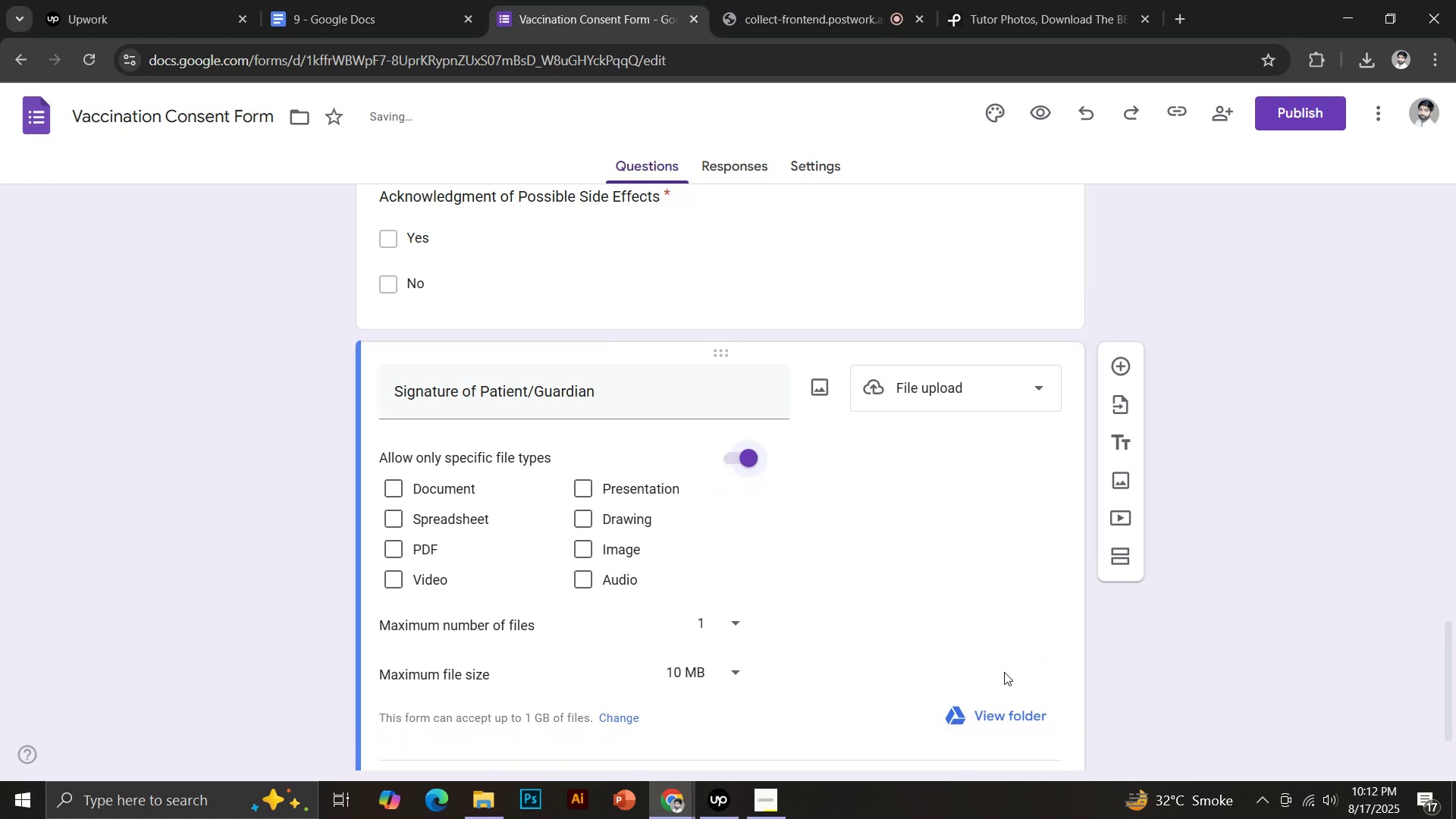 
left_click([1033, 690])
 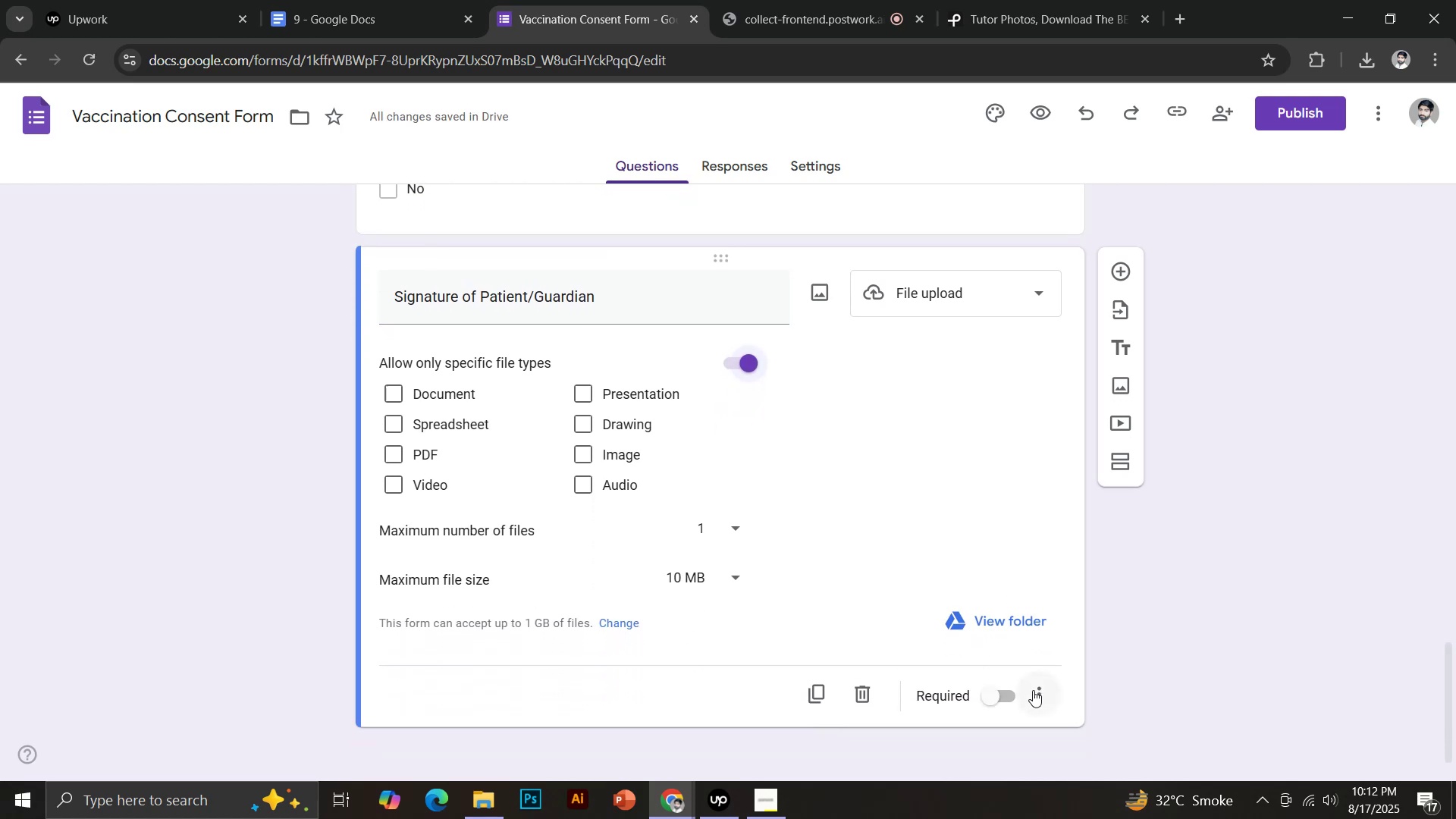 
left_click([1052, 688])
 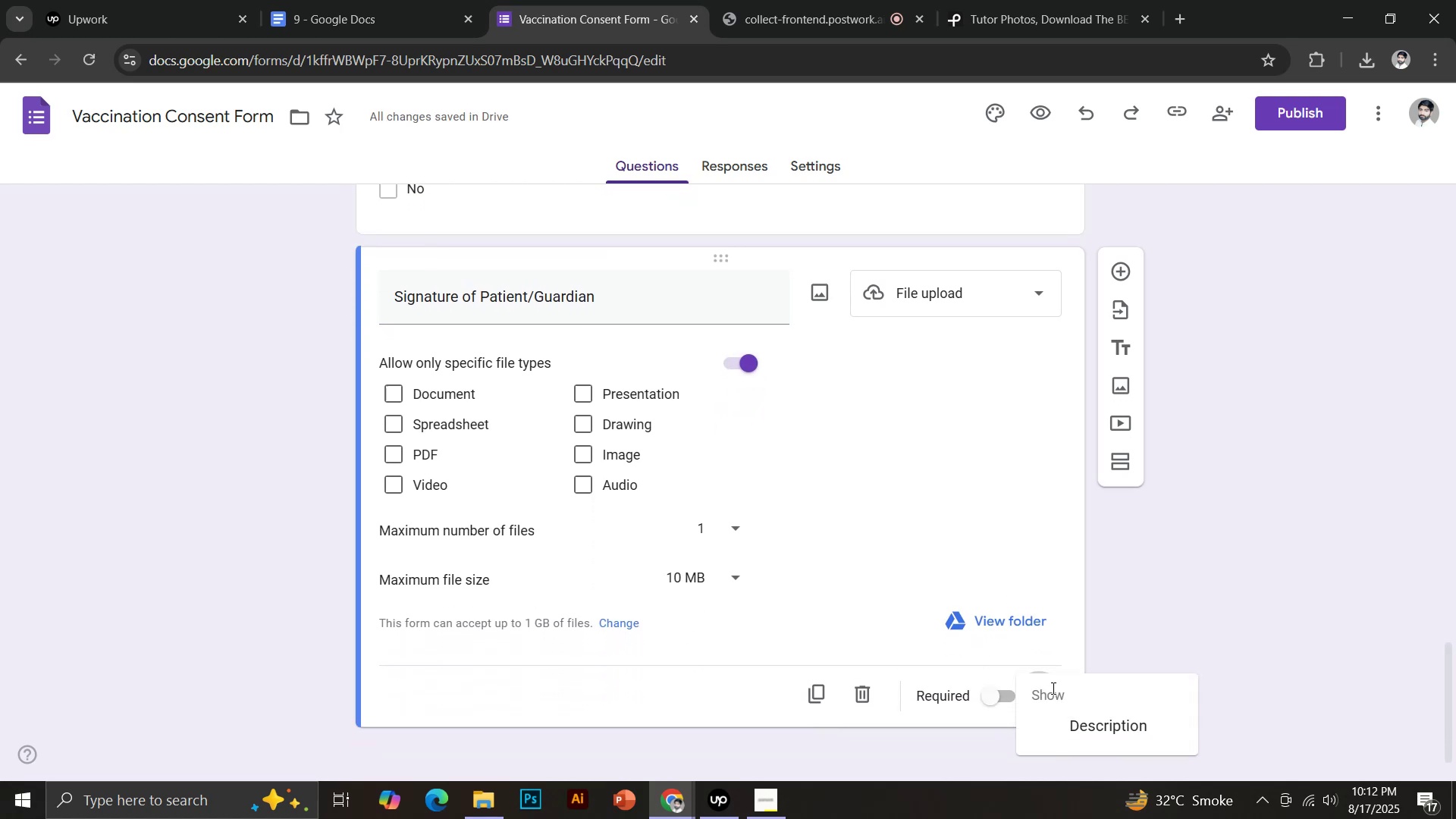 
left_click([1077, 728])
 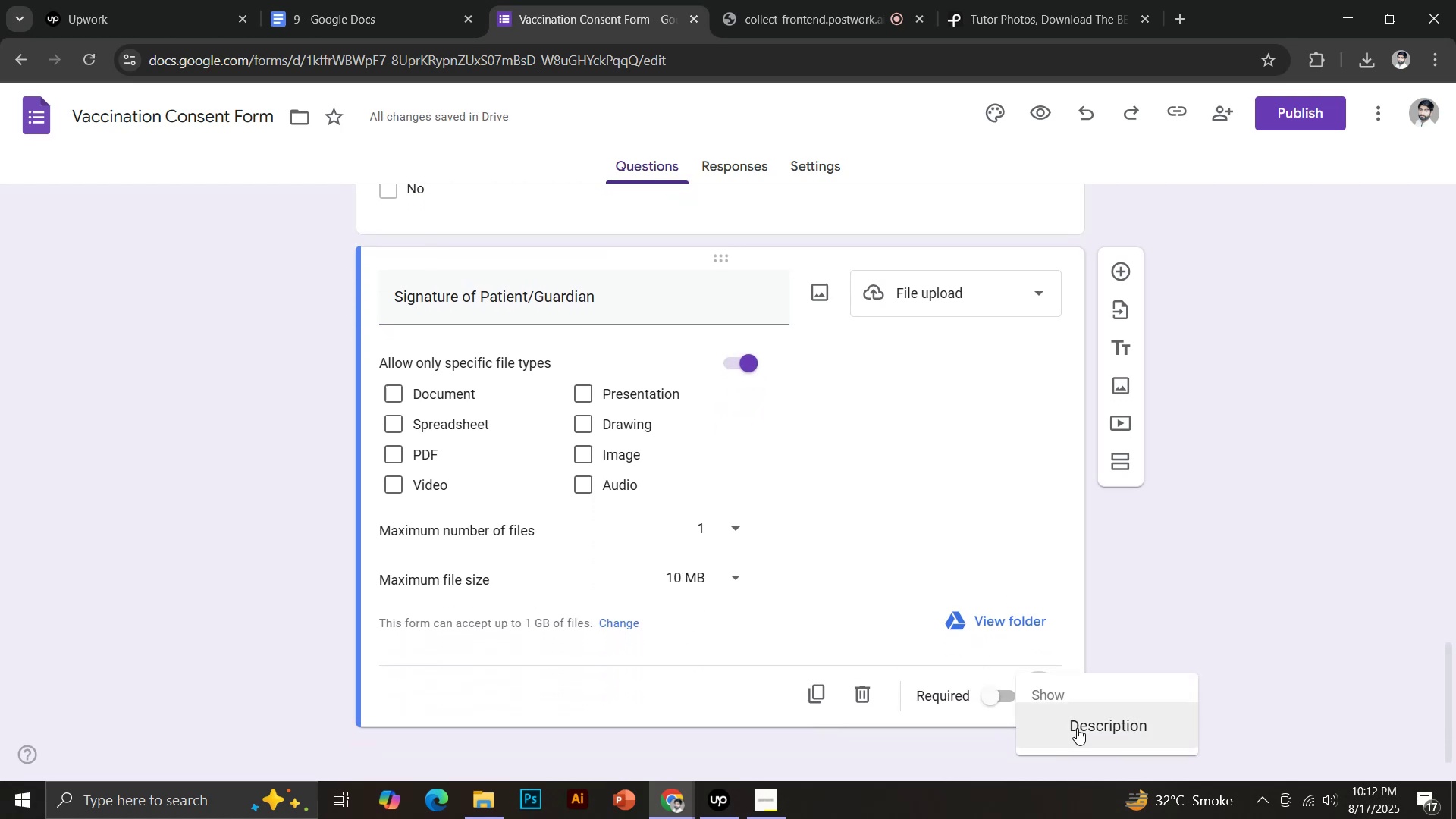 
type(Upload an image of guardian)
 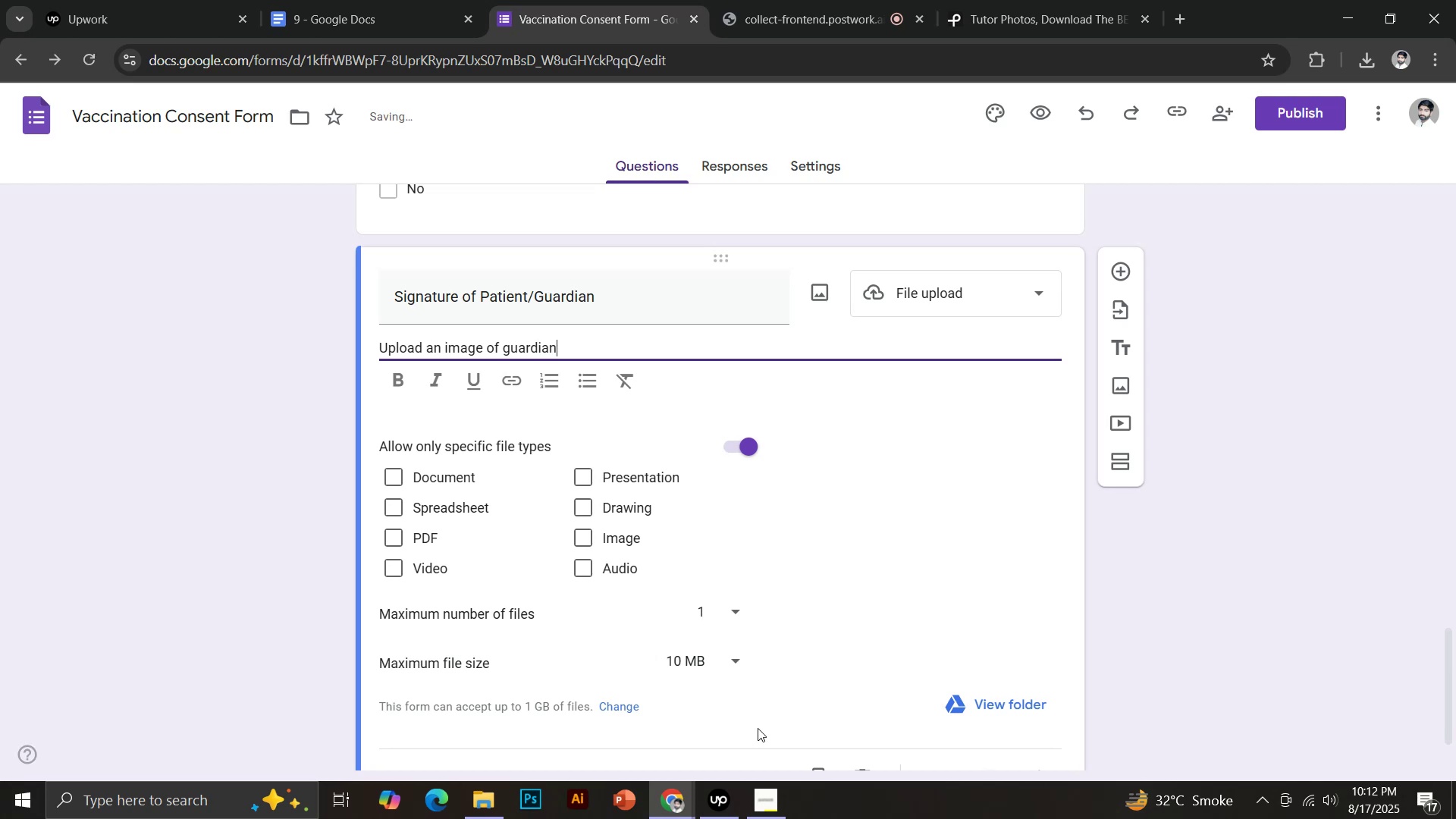 
type('s sign)
key(Backspace)
key(Backspace)
type(gnature)
 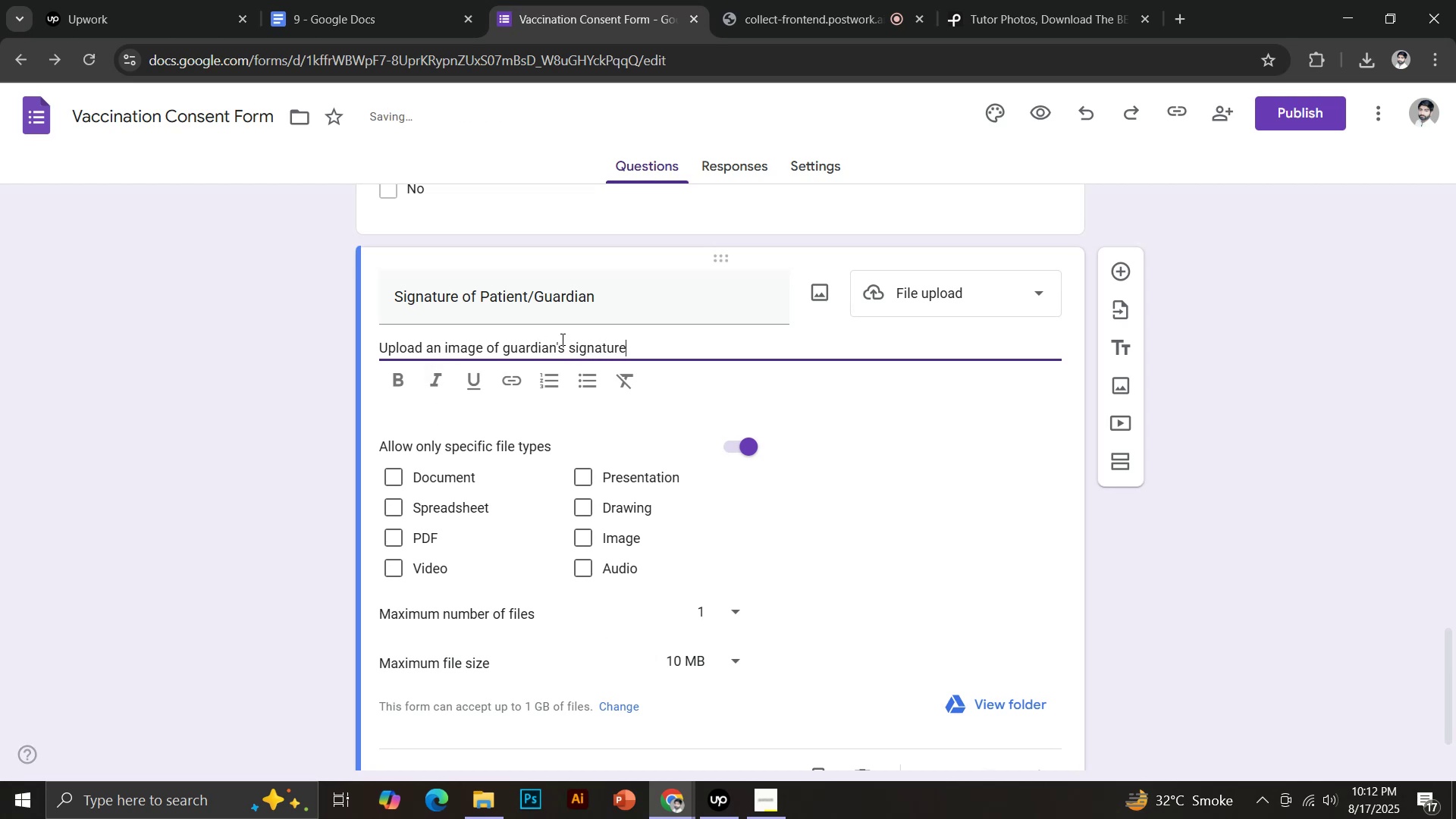 
scroll: coordinate [1027, 359], scroll_direction: down, amount: 4.0
 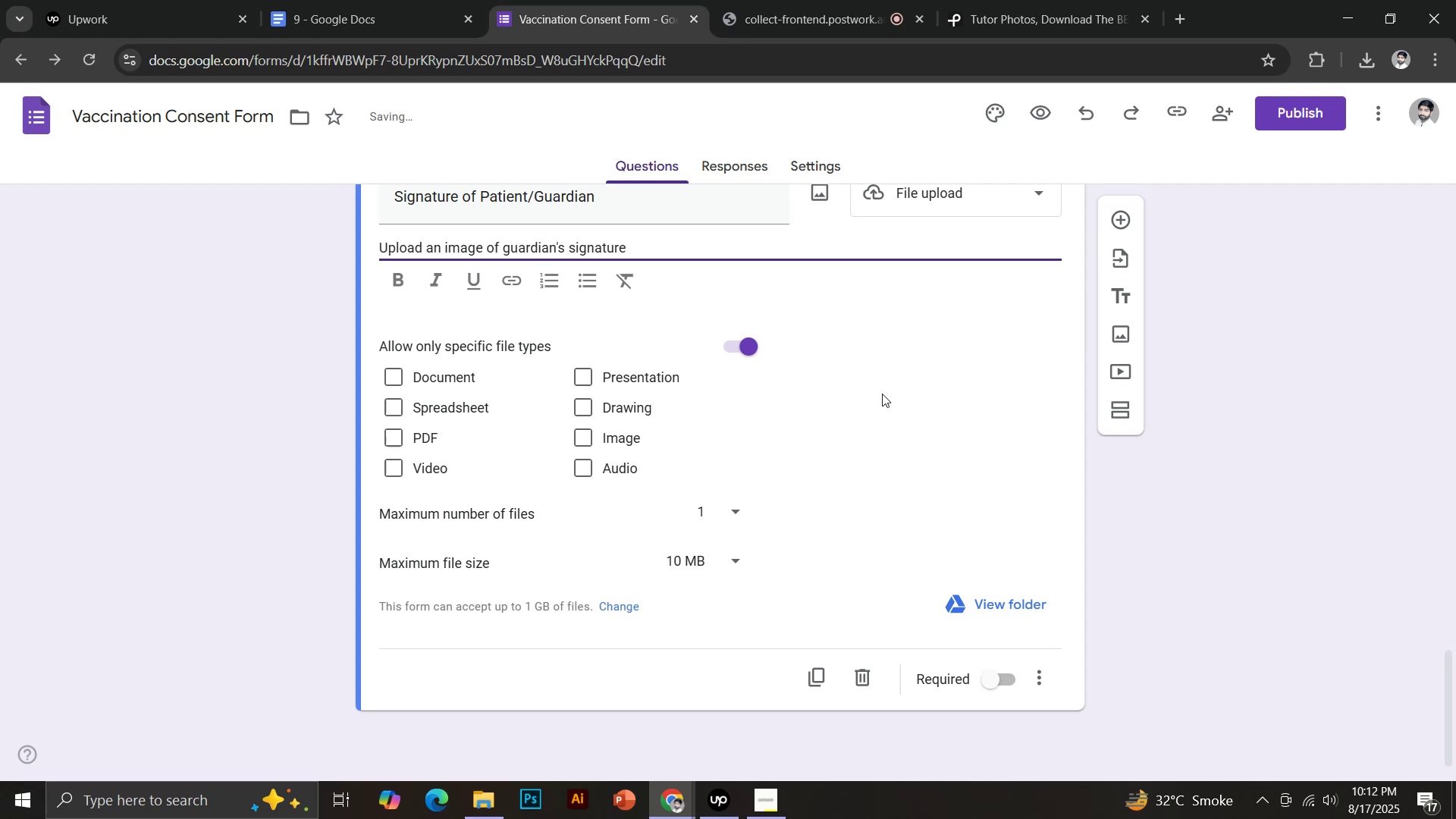 
left_click([591, 431])
 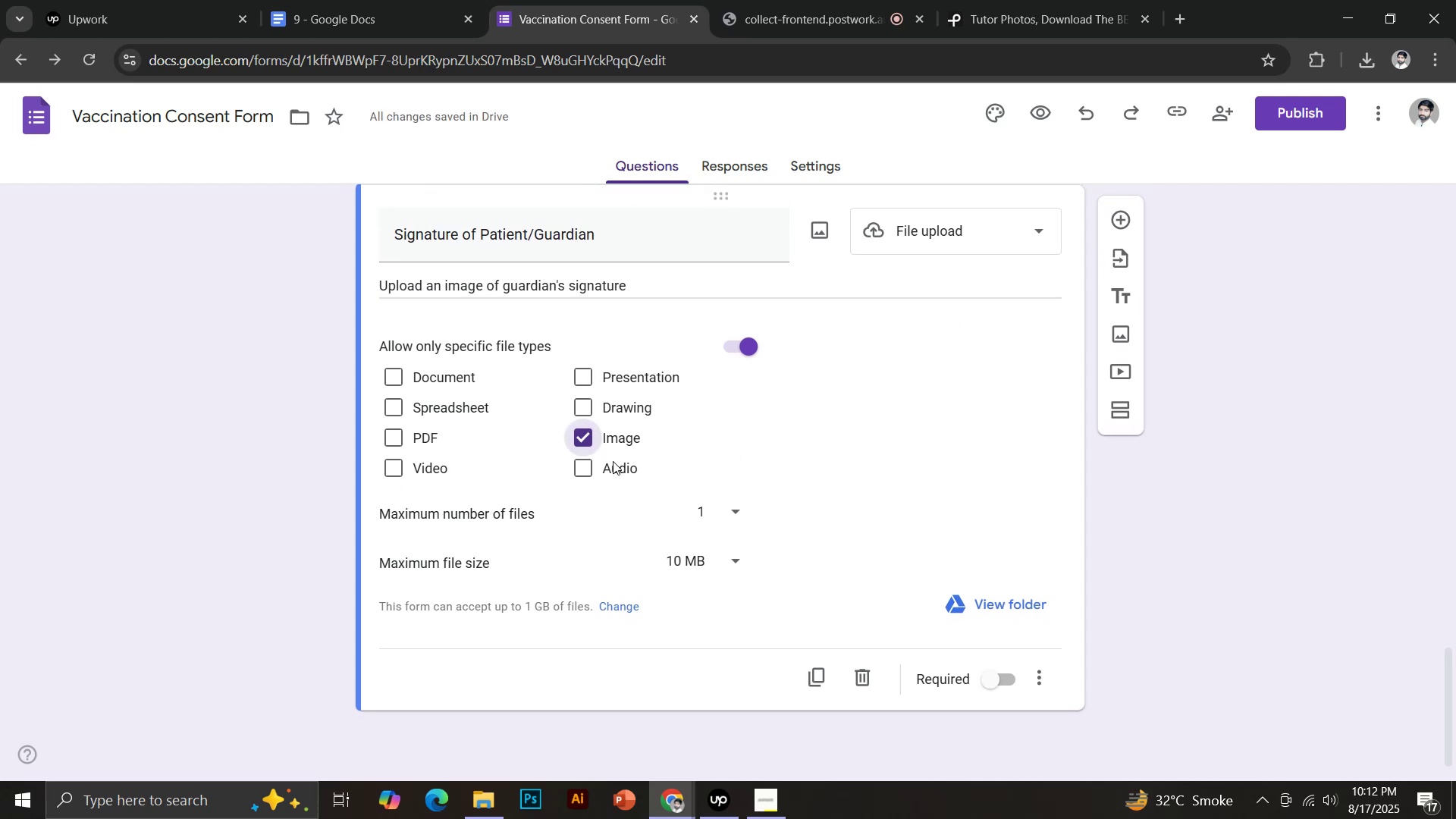 
wait(5.04)
 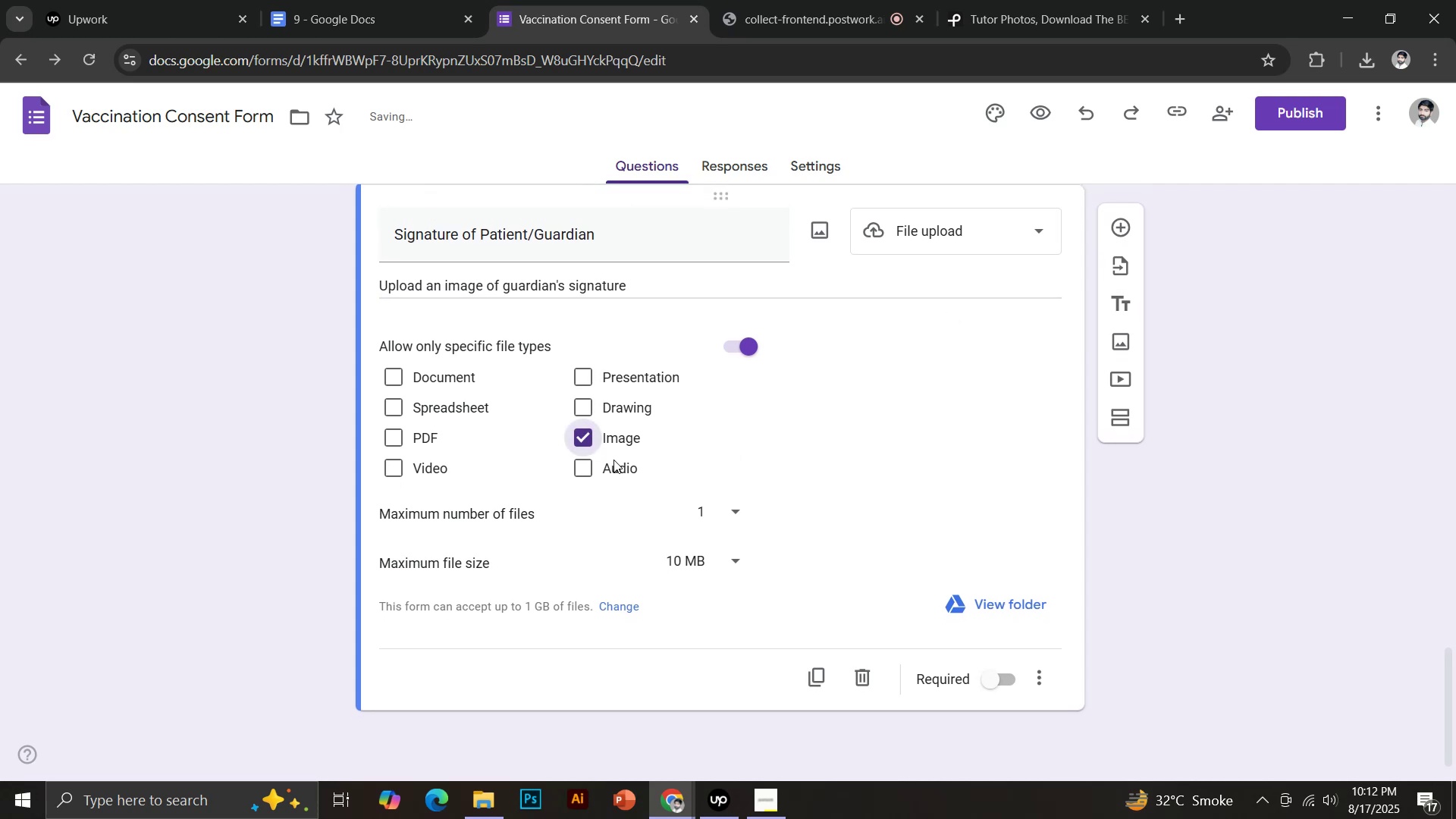 
left_click([996, 686])
 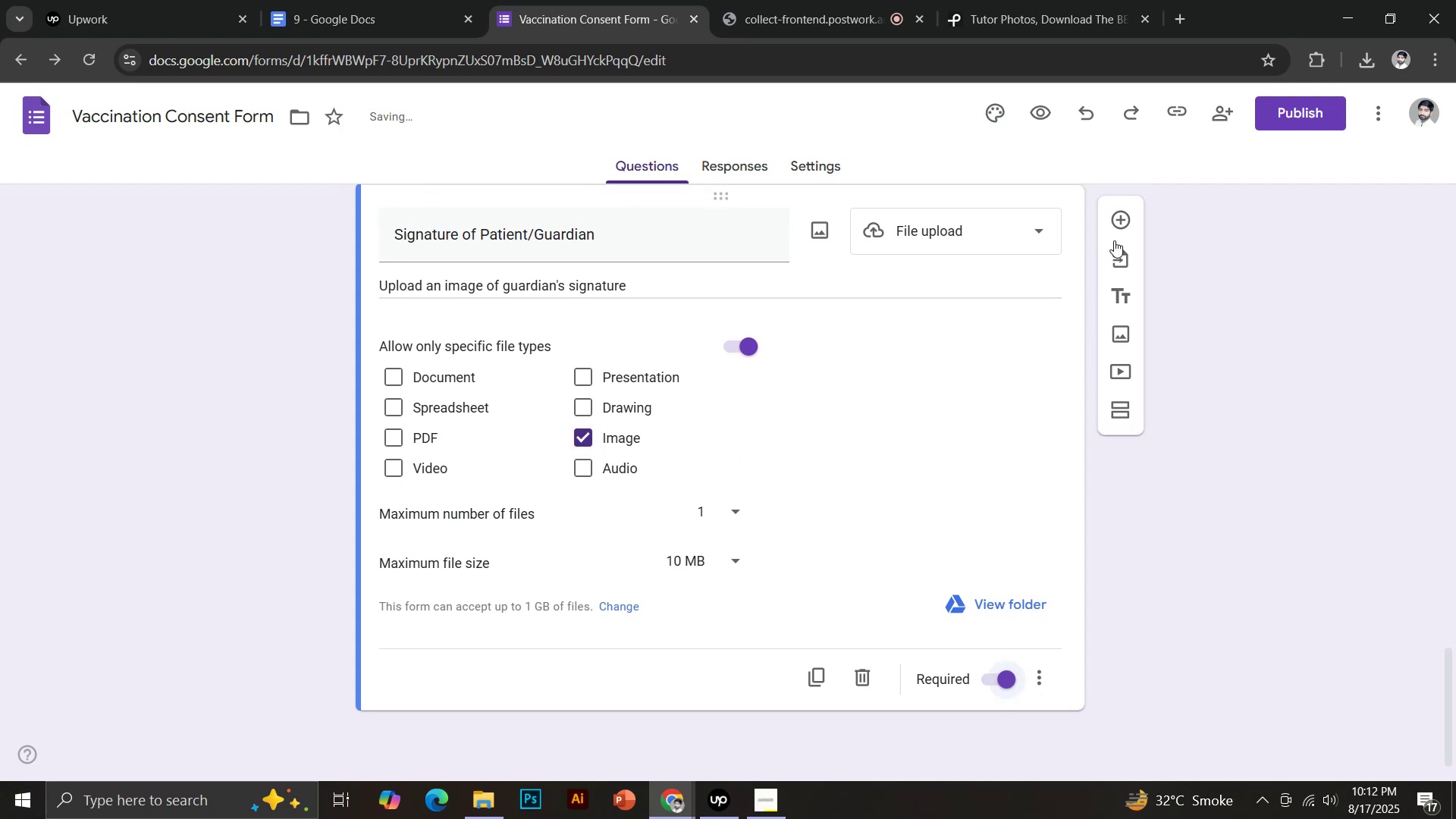 
left_click([402, 0])
 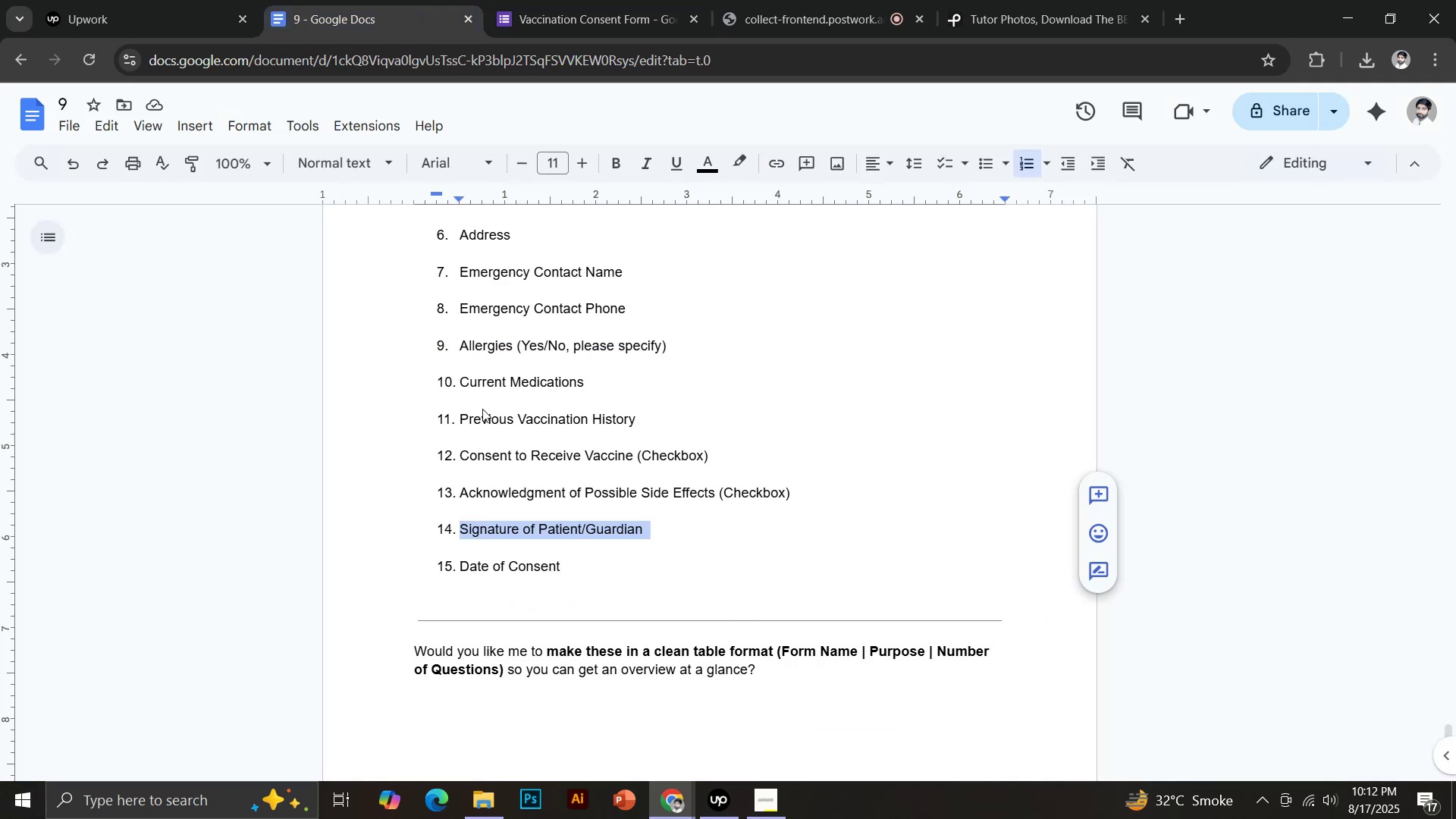 
left_click_drag(start_coordinate=[460, 570], to_coordinate=[563, 567])
 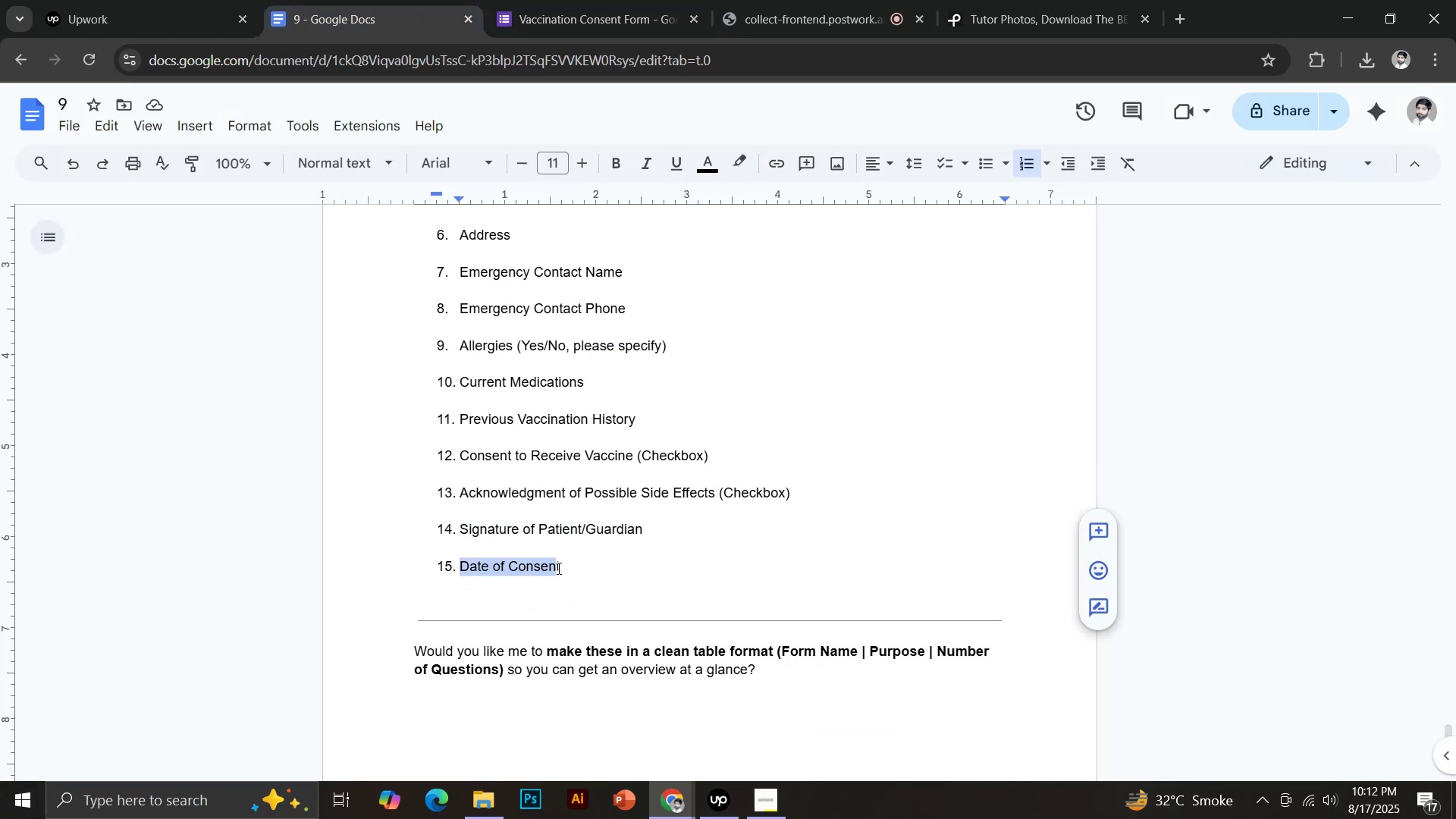 
key(Control+C)
 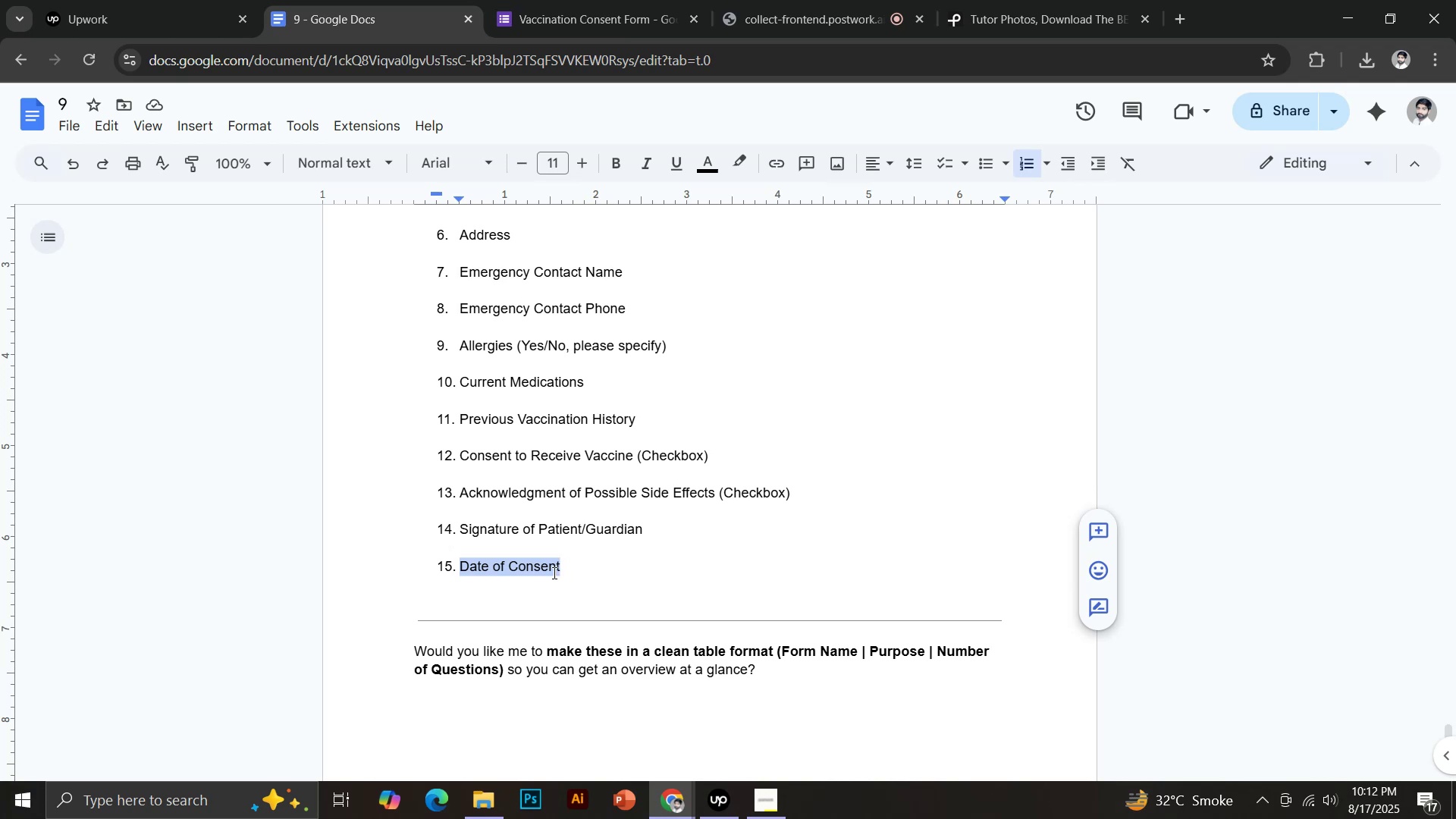 
left_click([540, 0])
 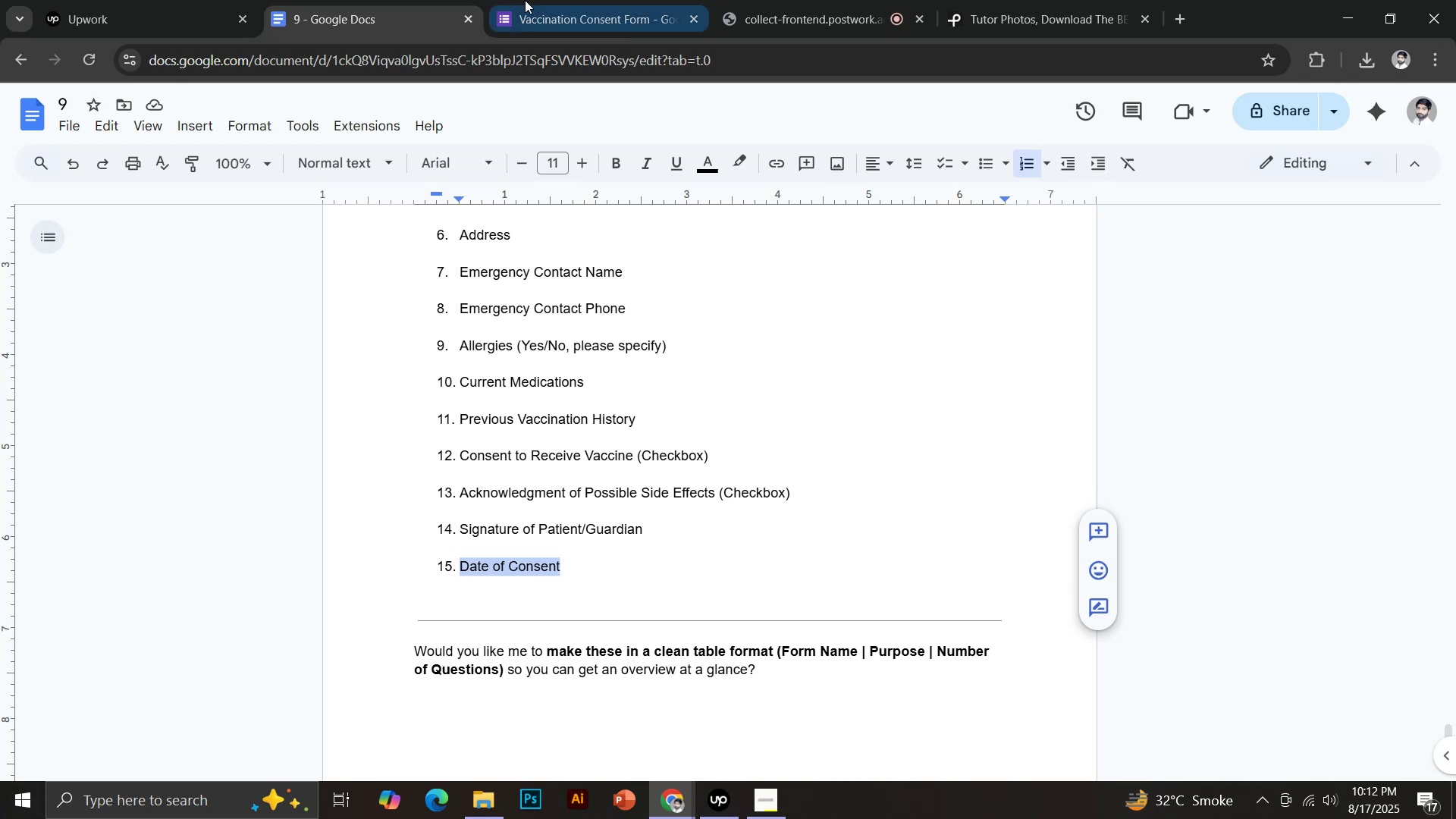 
key(Control+Shift+V)
 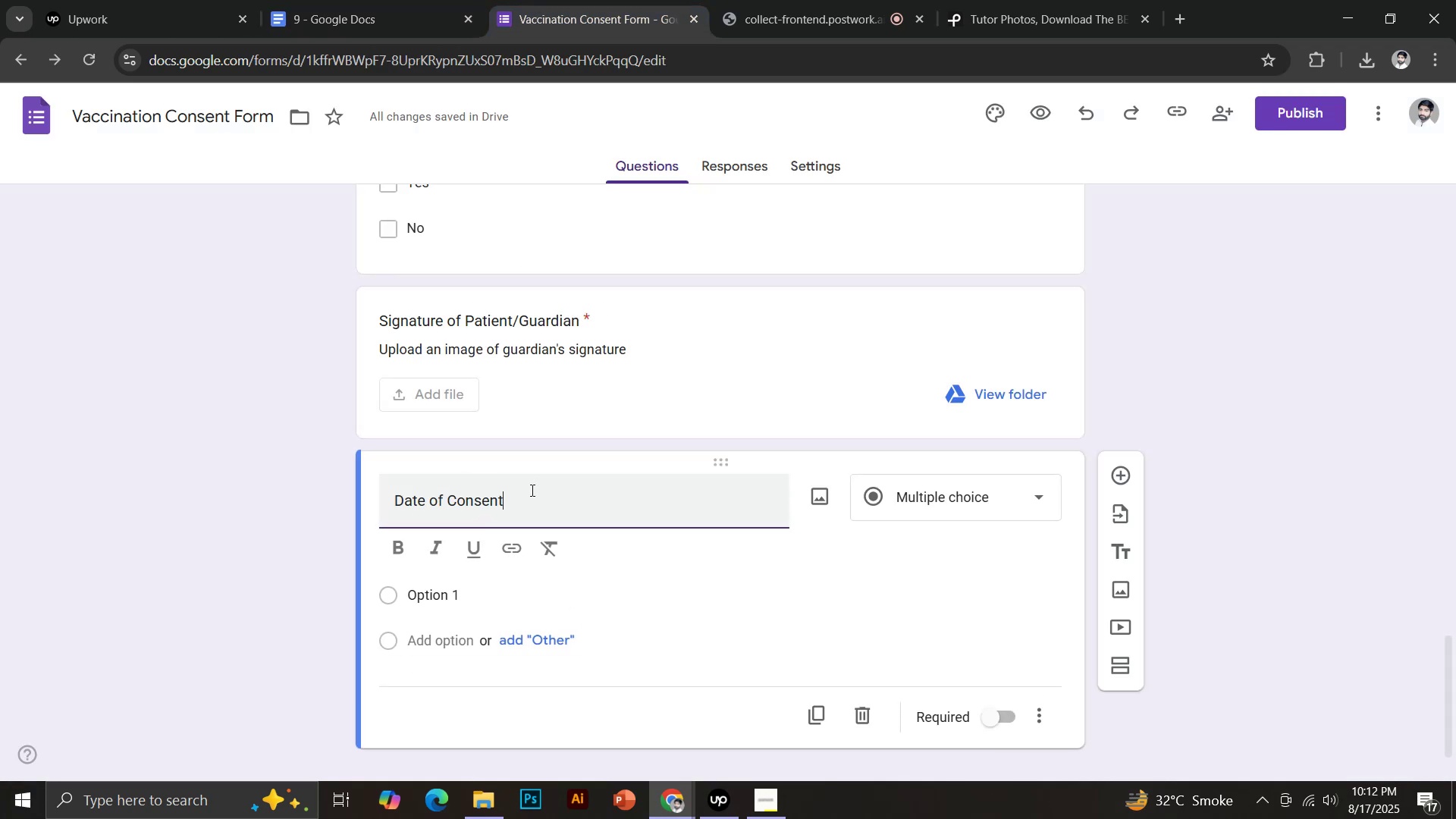 
left_click([985, 720])
 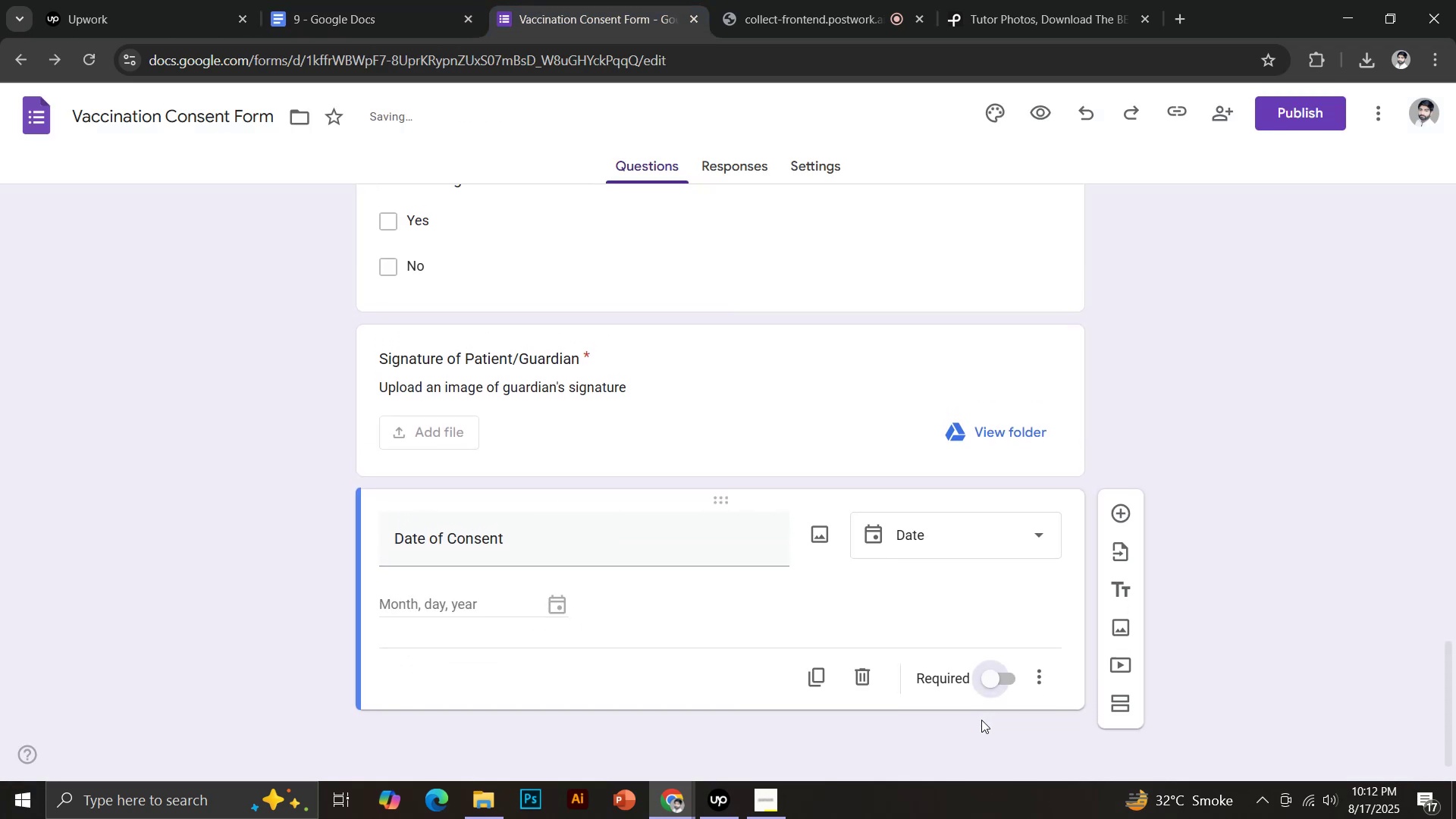 
scroll: coordinate [886, 525], scroll_direction: up, amount: 11.0
 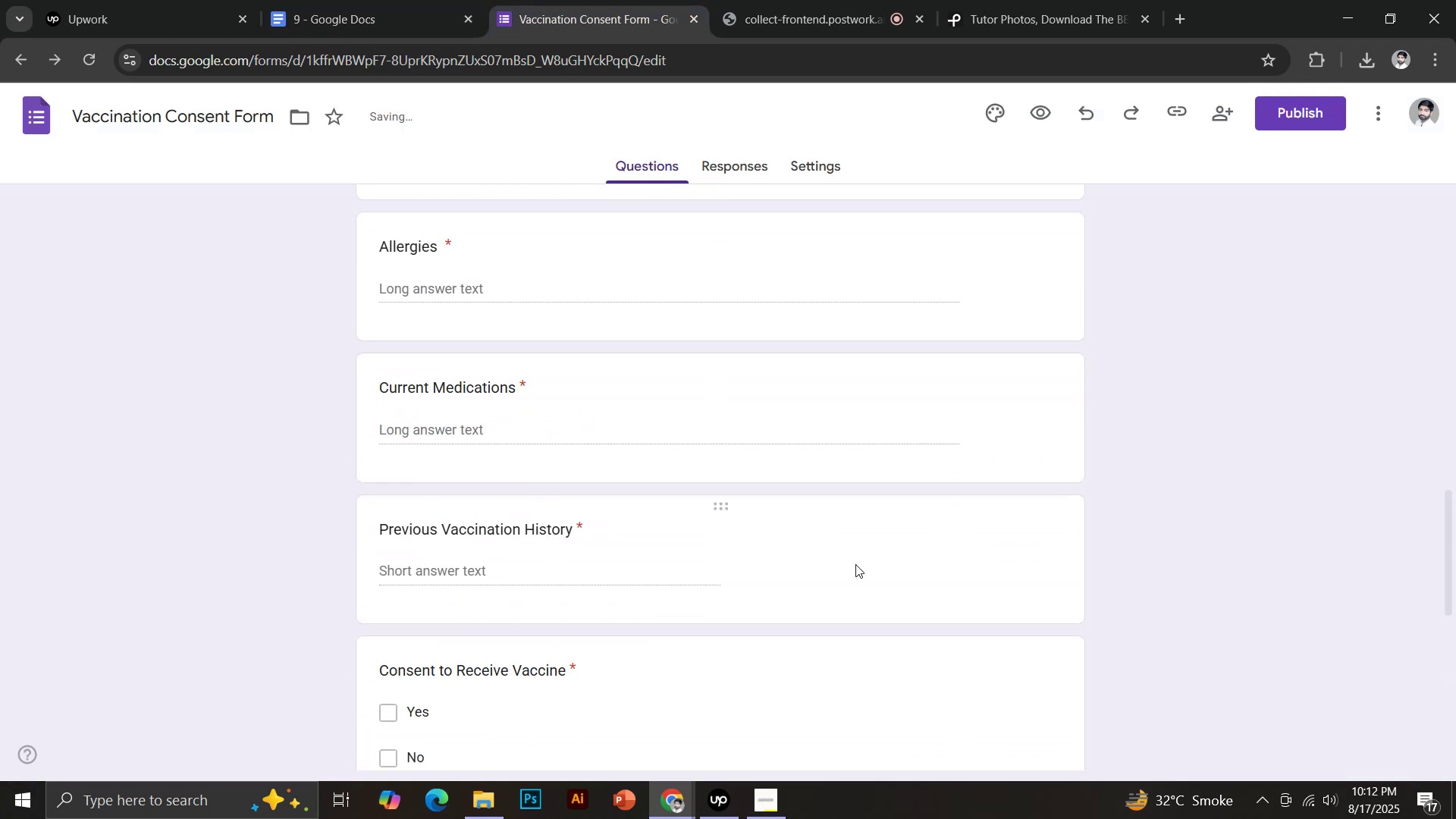 
left_click([992, 114])
 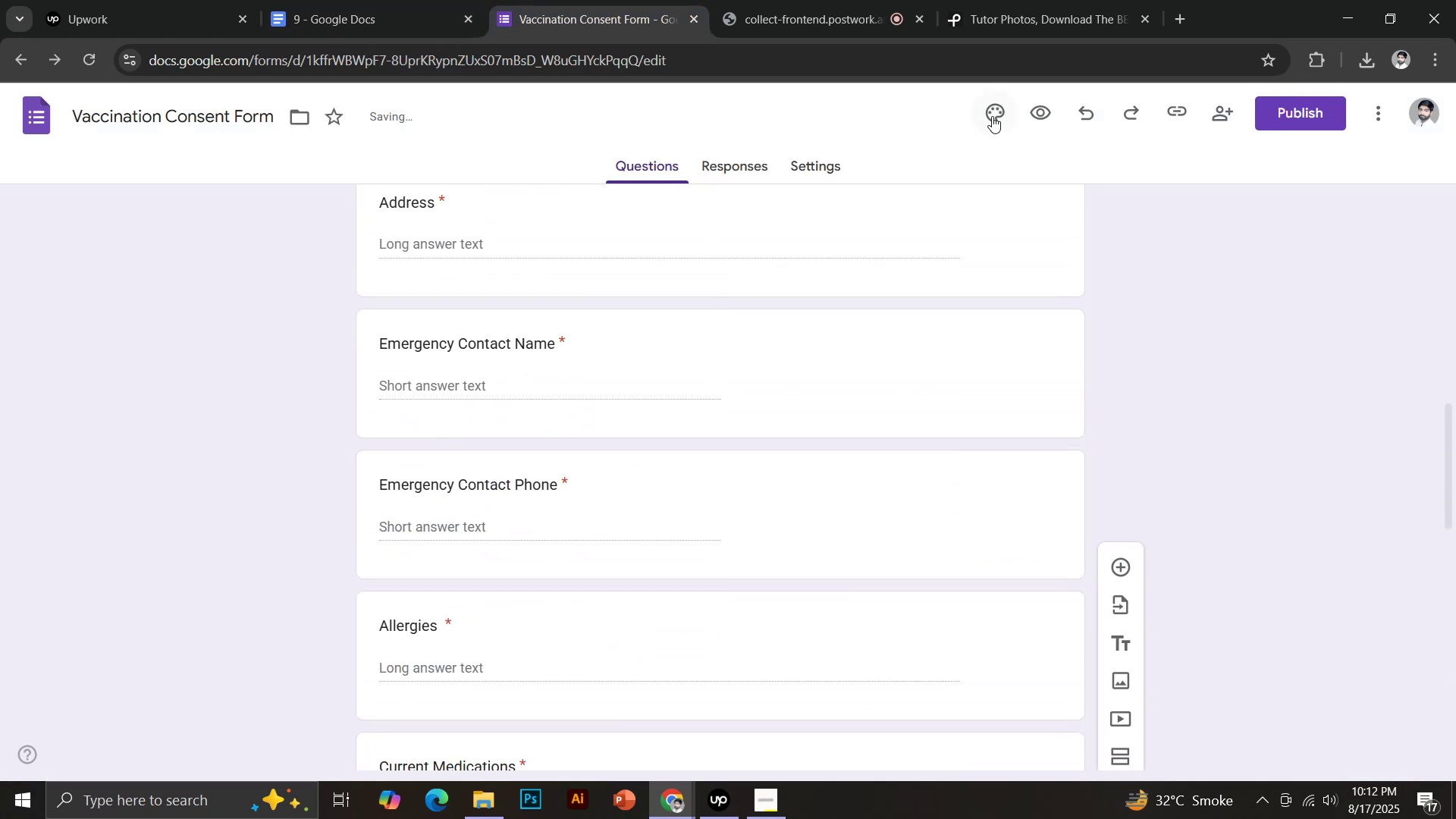 
scroll: coordinate [1368, 551], scroll_direction: down, amount: 6.0
 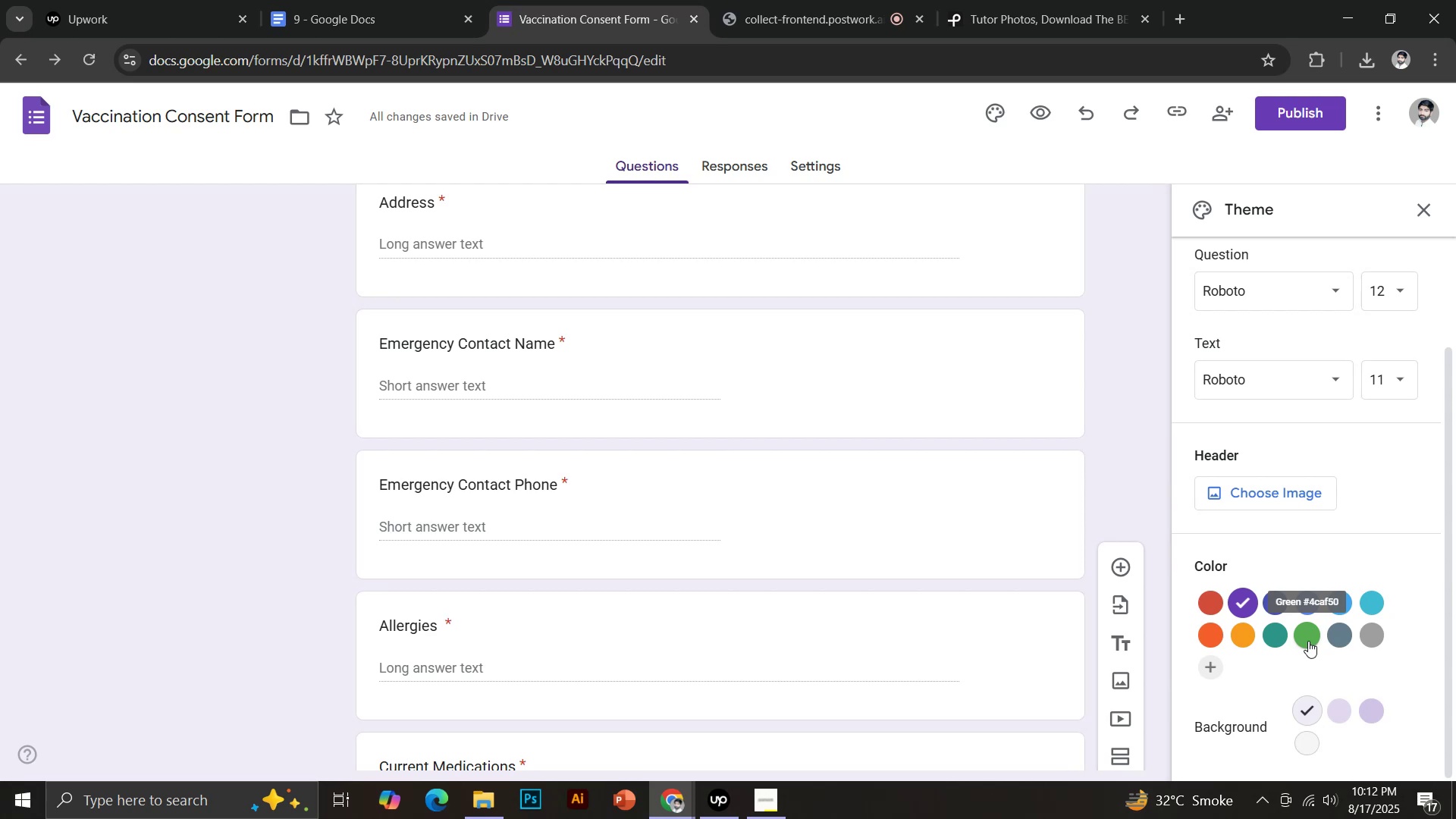 
wait(5.99)
 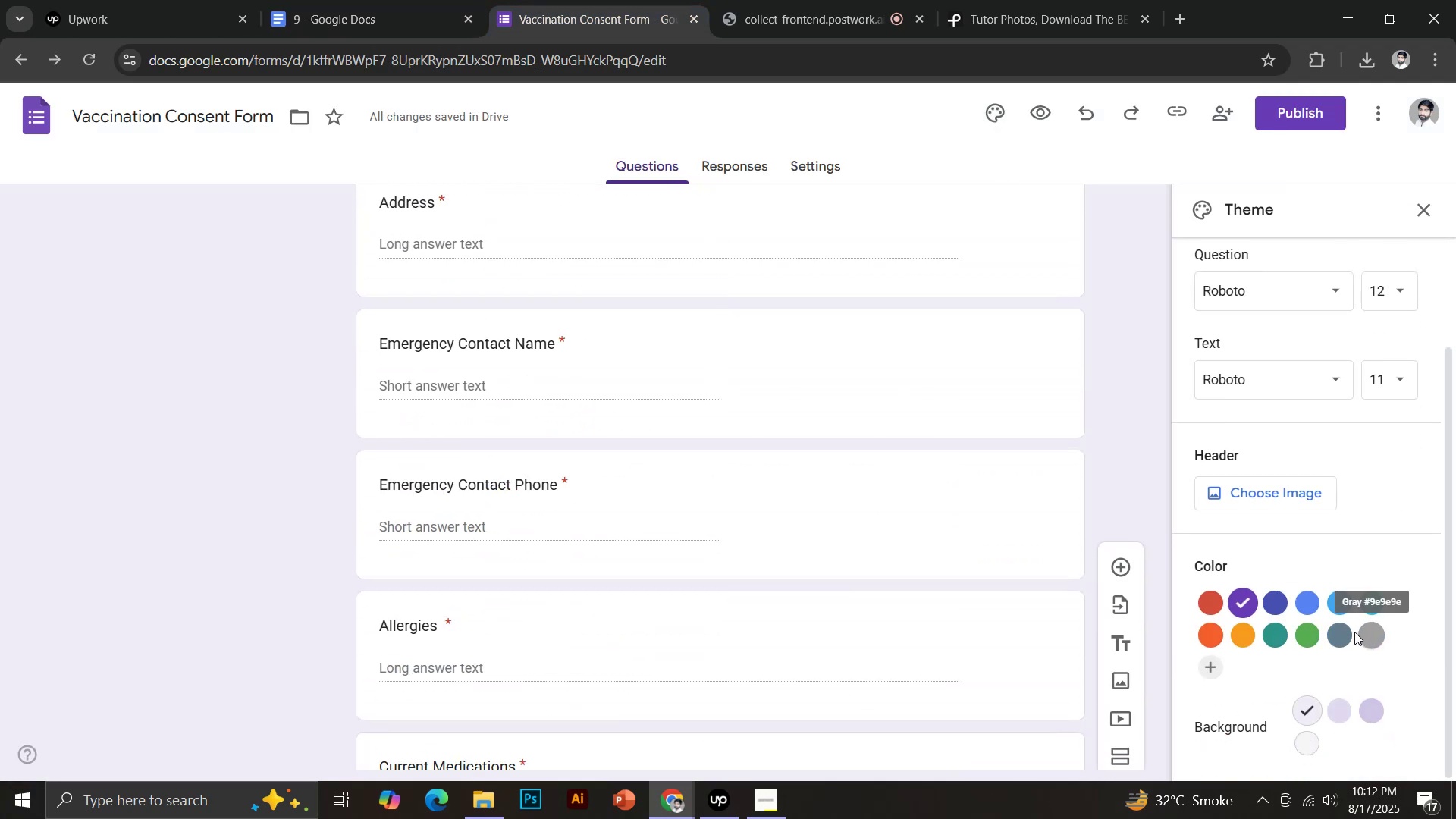 
left_click([1307, 637])
 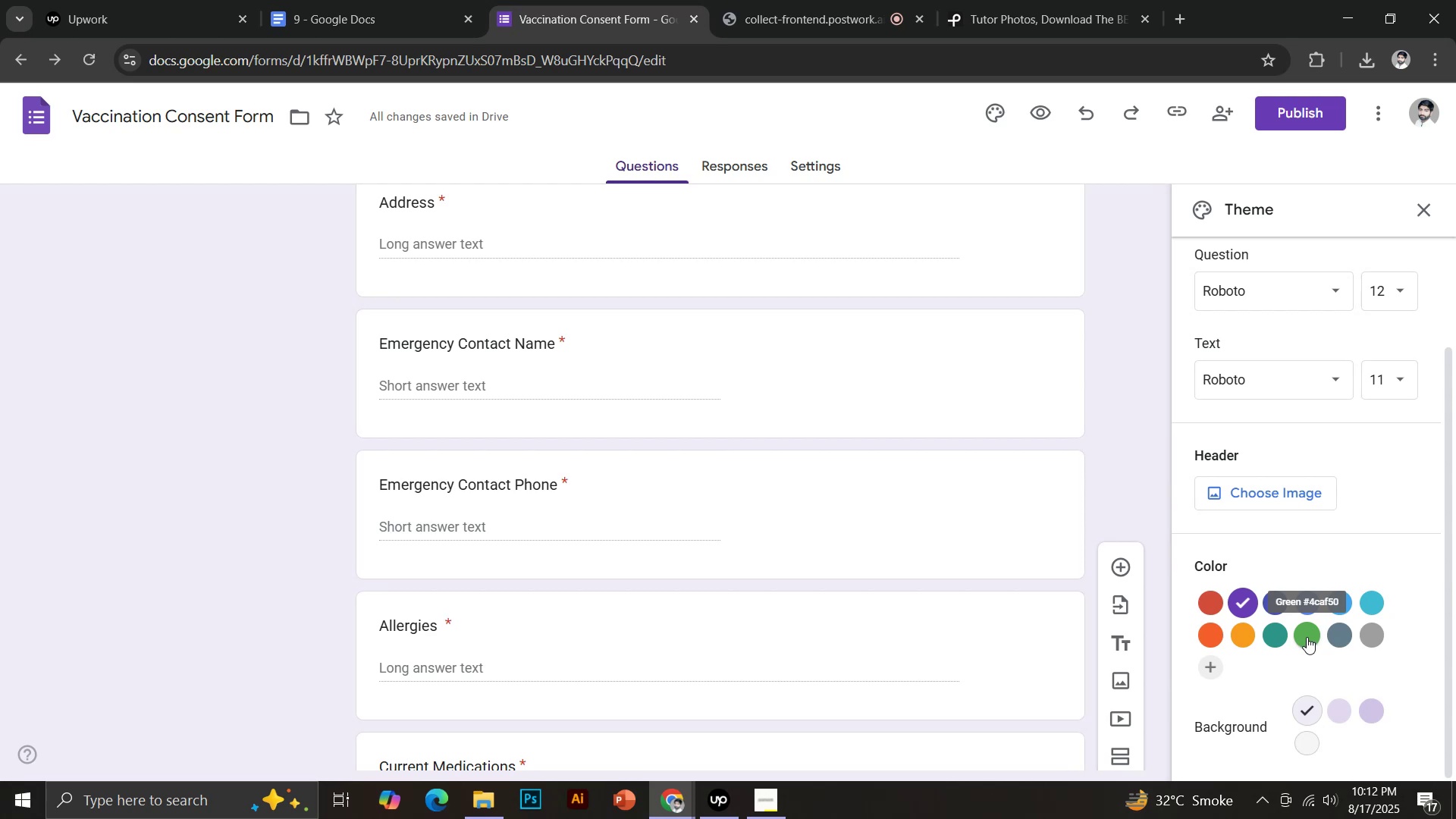 
scroll: coordinate [1050, 547], scroll_direction: up, amount: 19.0
 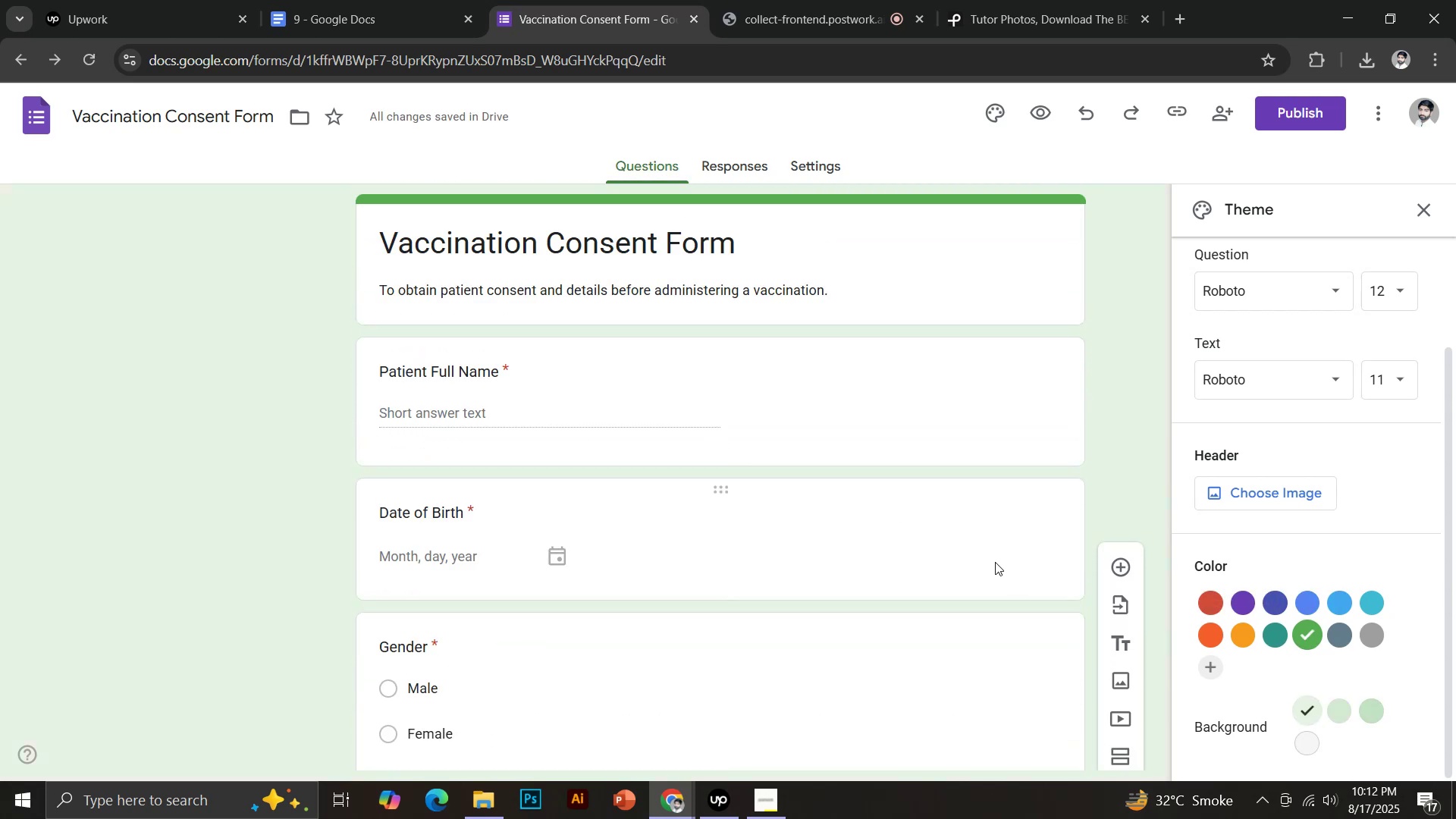 
left_click([982, 0])
 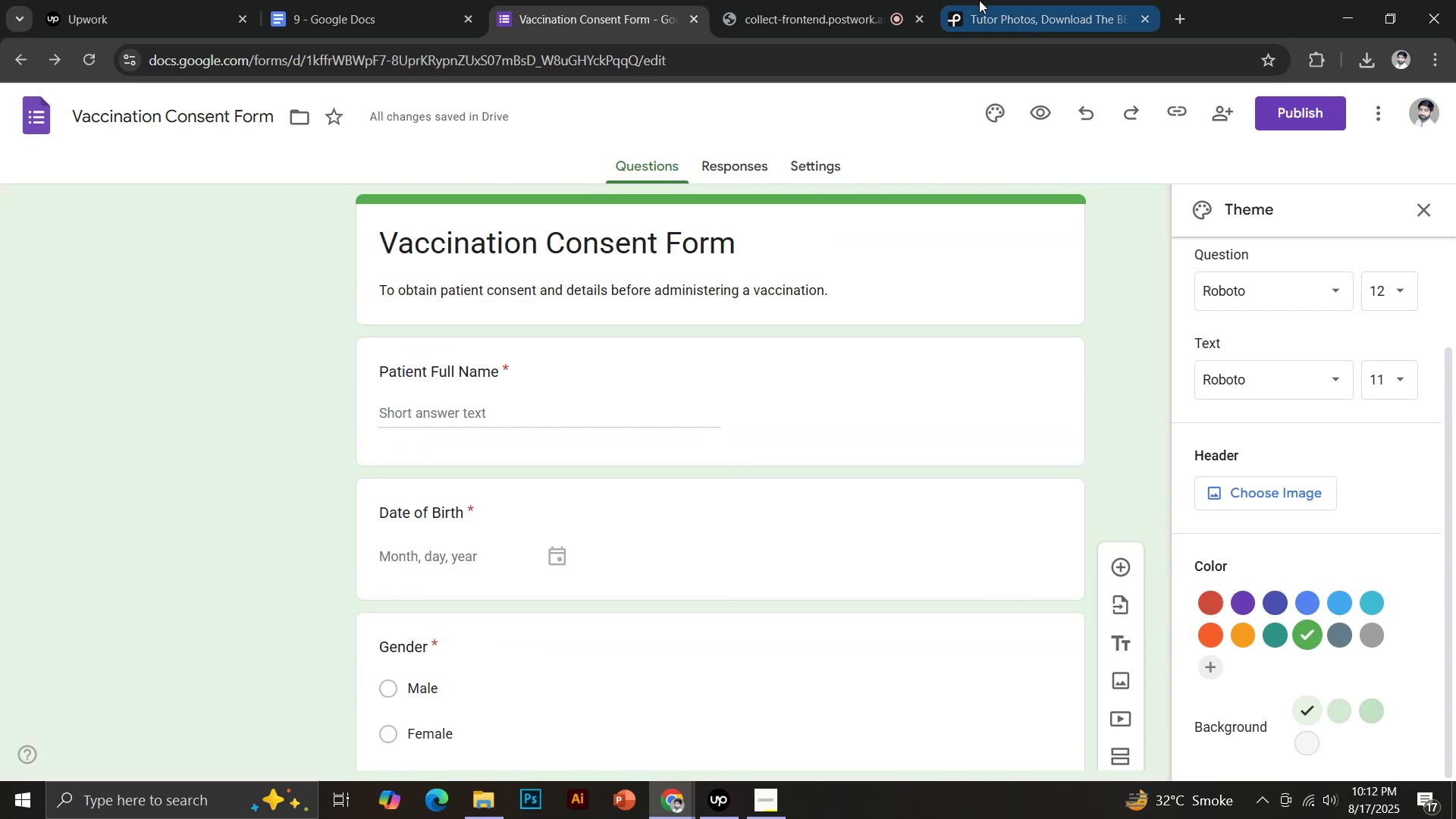 
left_click_drag(start_coordinate=[384, 120], to_coordinate=[291, 123])
 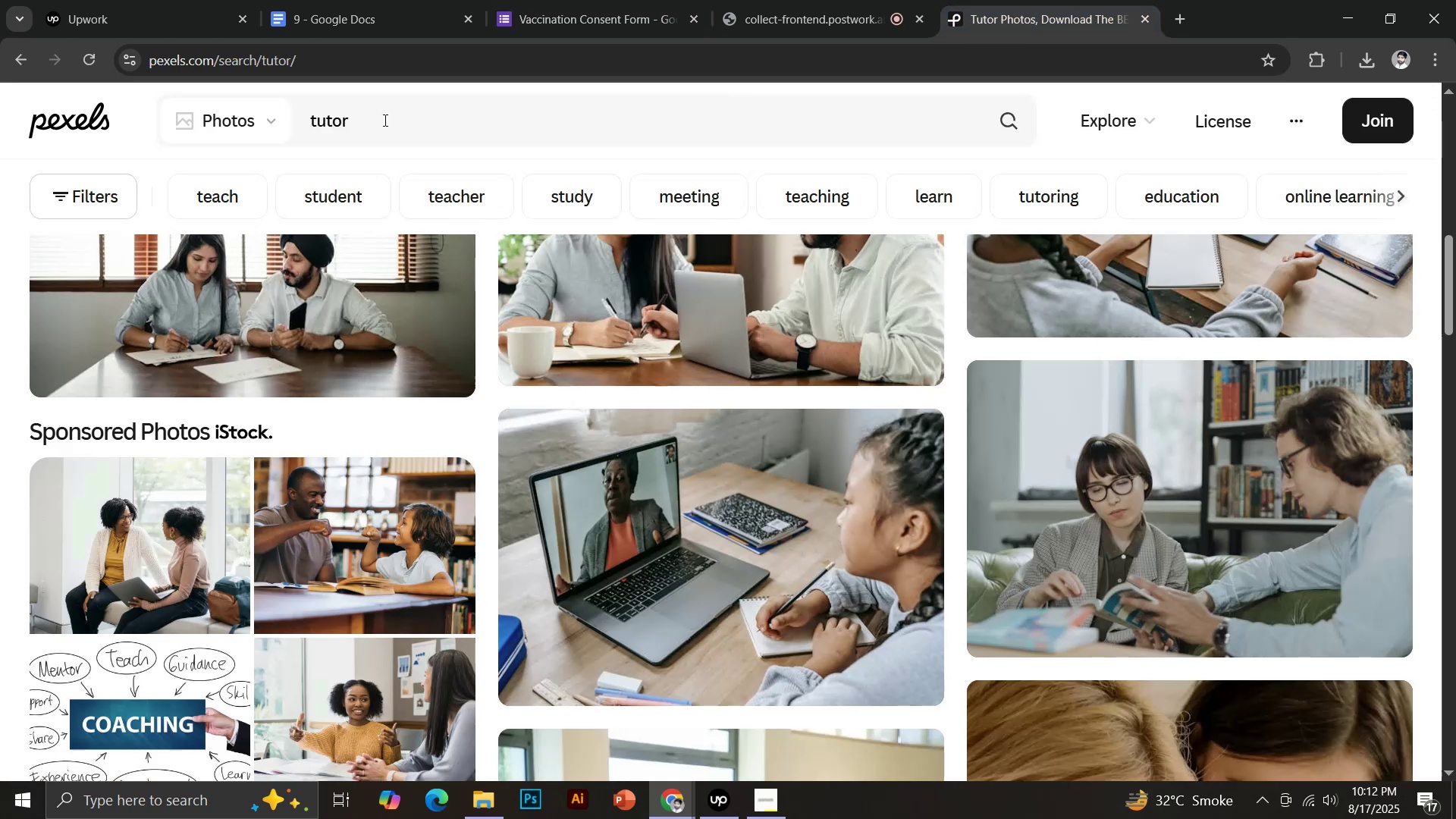 
type(vaccic)
key(Backspace)
type(nation)
 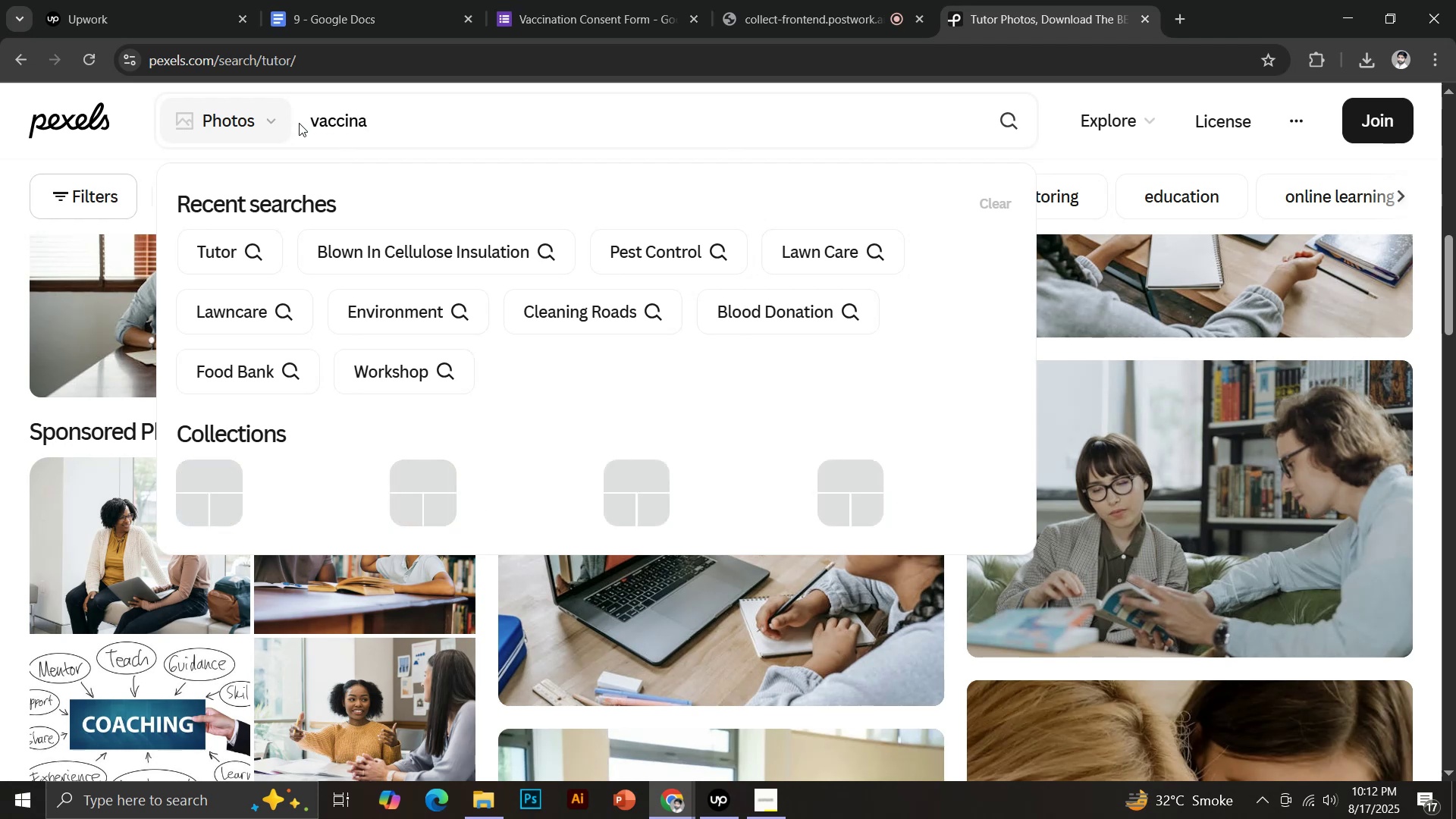 
key(Enter)
 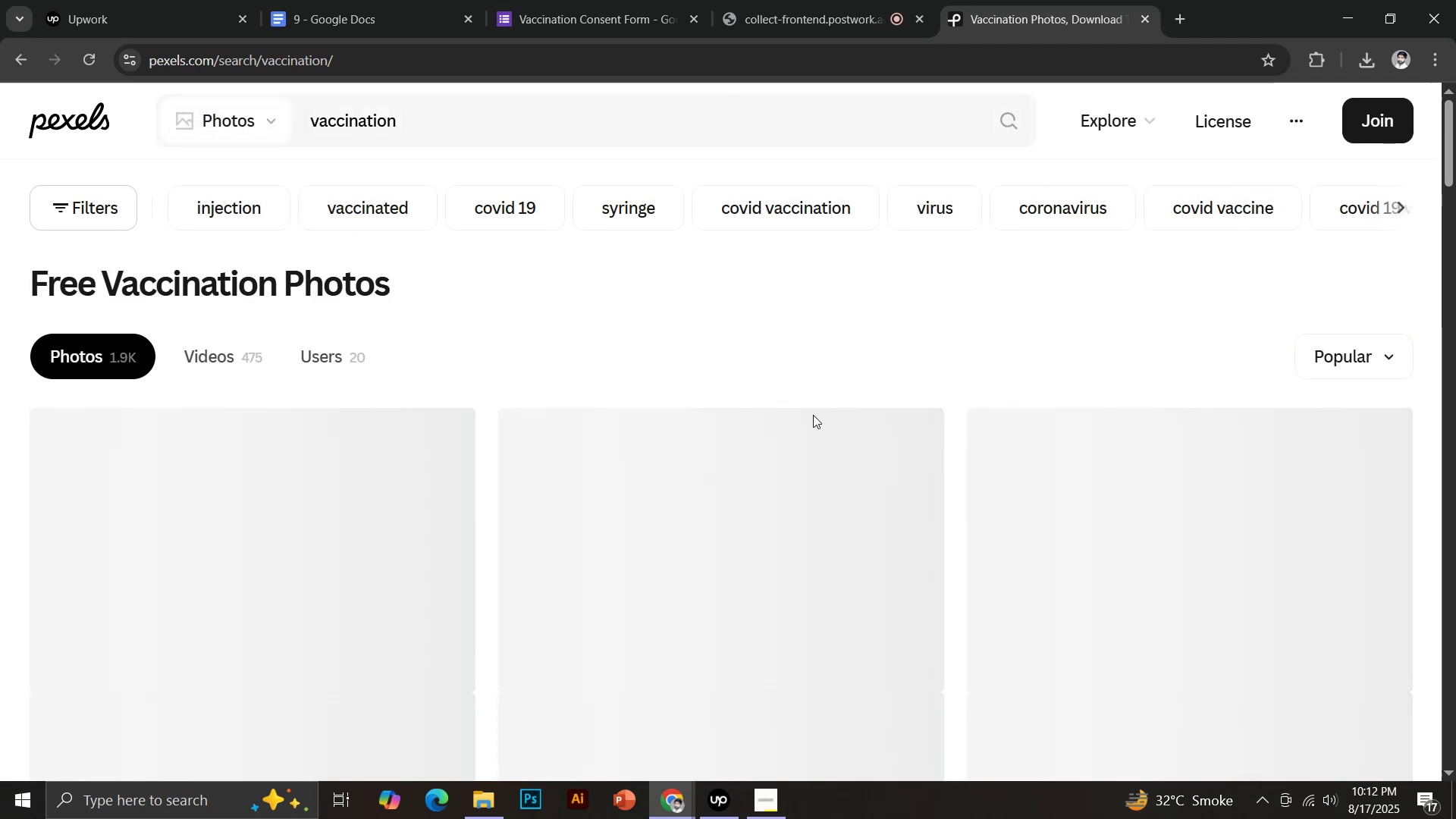 
scroll: coordinate [827, 422], scroll_direction: down, amount: 2.0
 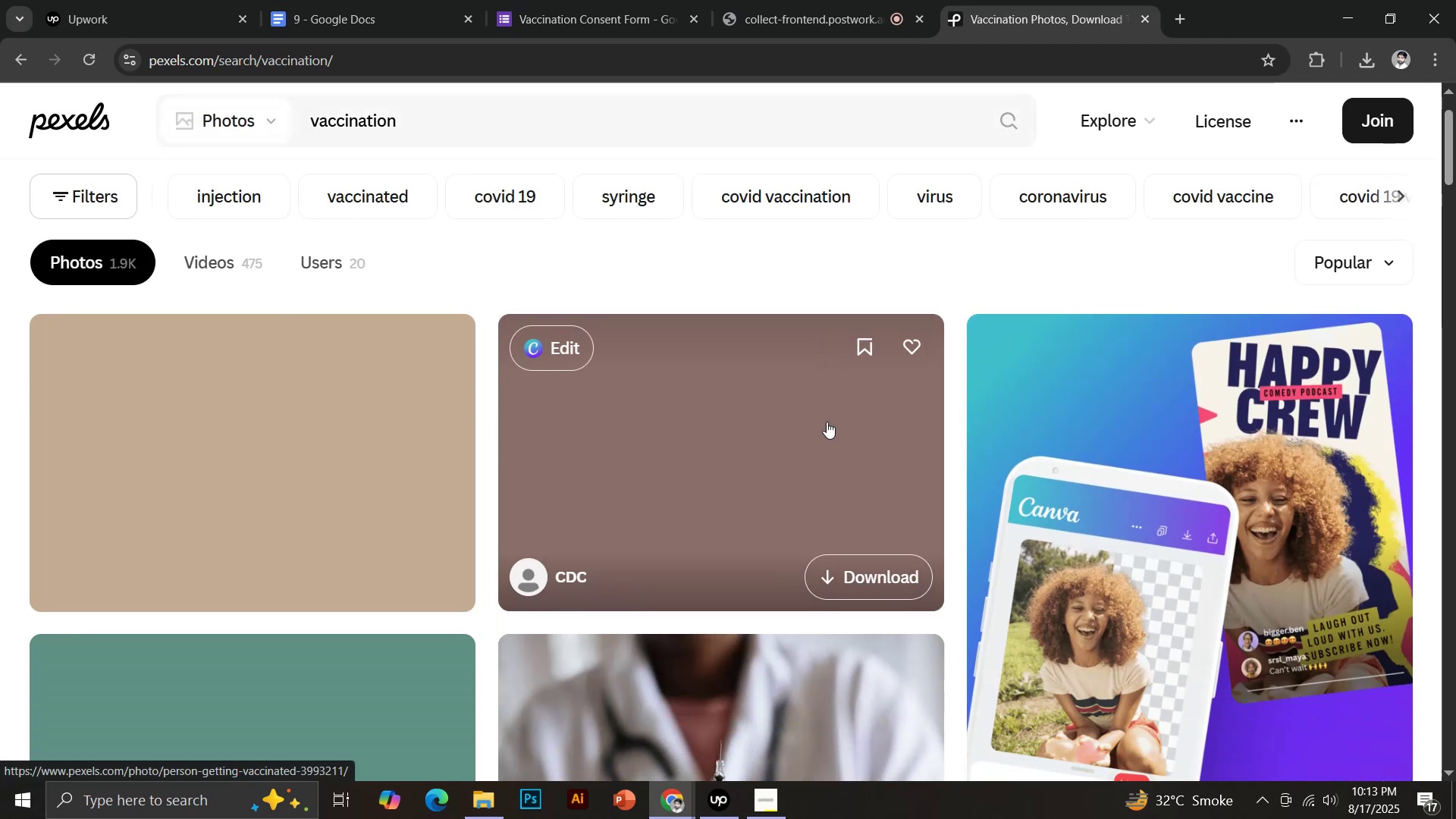 
scroll: coordinate [830, 418], scroll_direction: up, amount: 2.0
 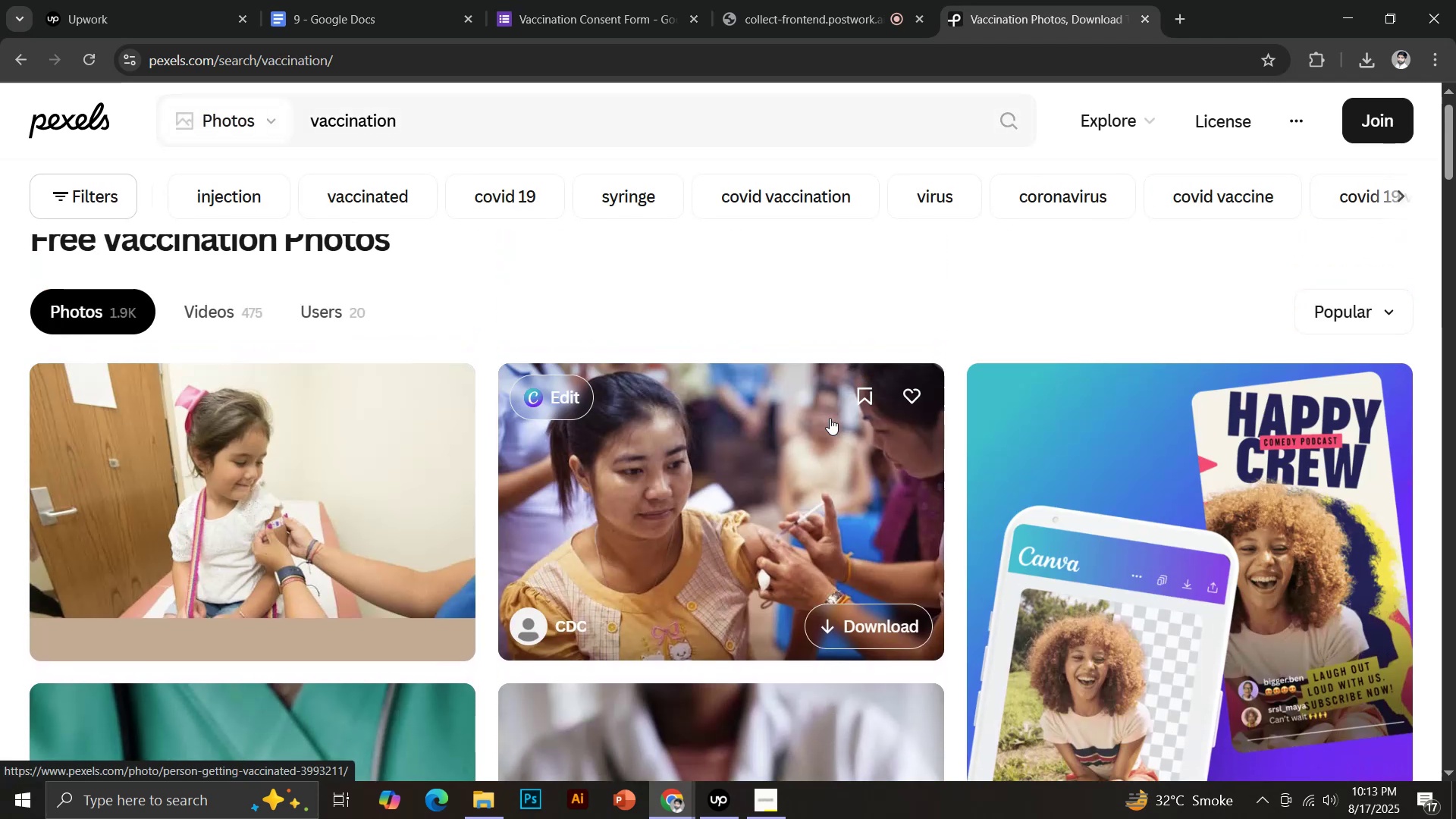 
scroll: coordinate [781, 438], scroll_direction: down, amount: 8.0
 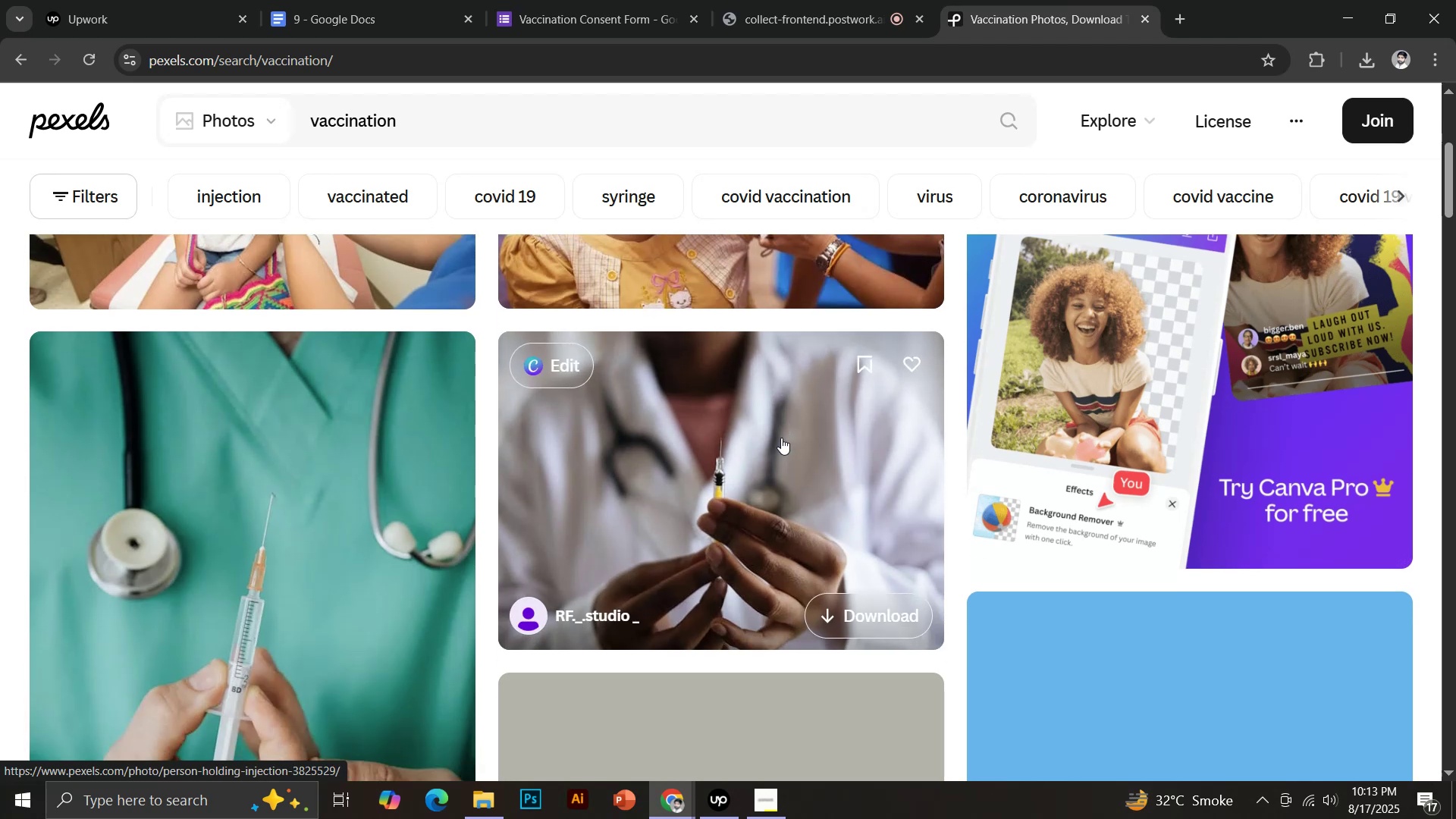 
scroll: coordinate [952, 500], scroll_direction: up, amount: 5.0
 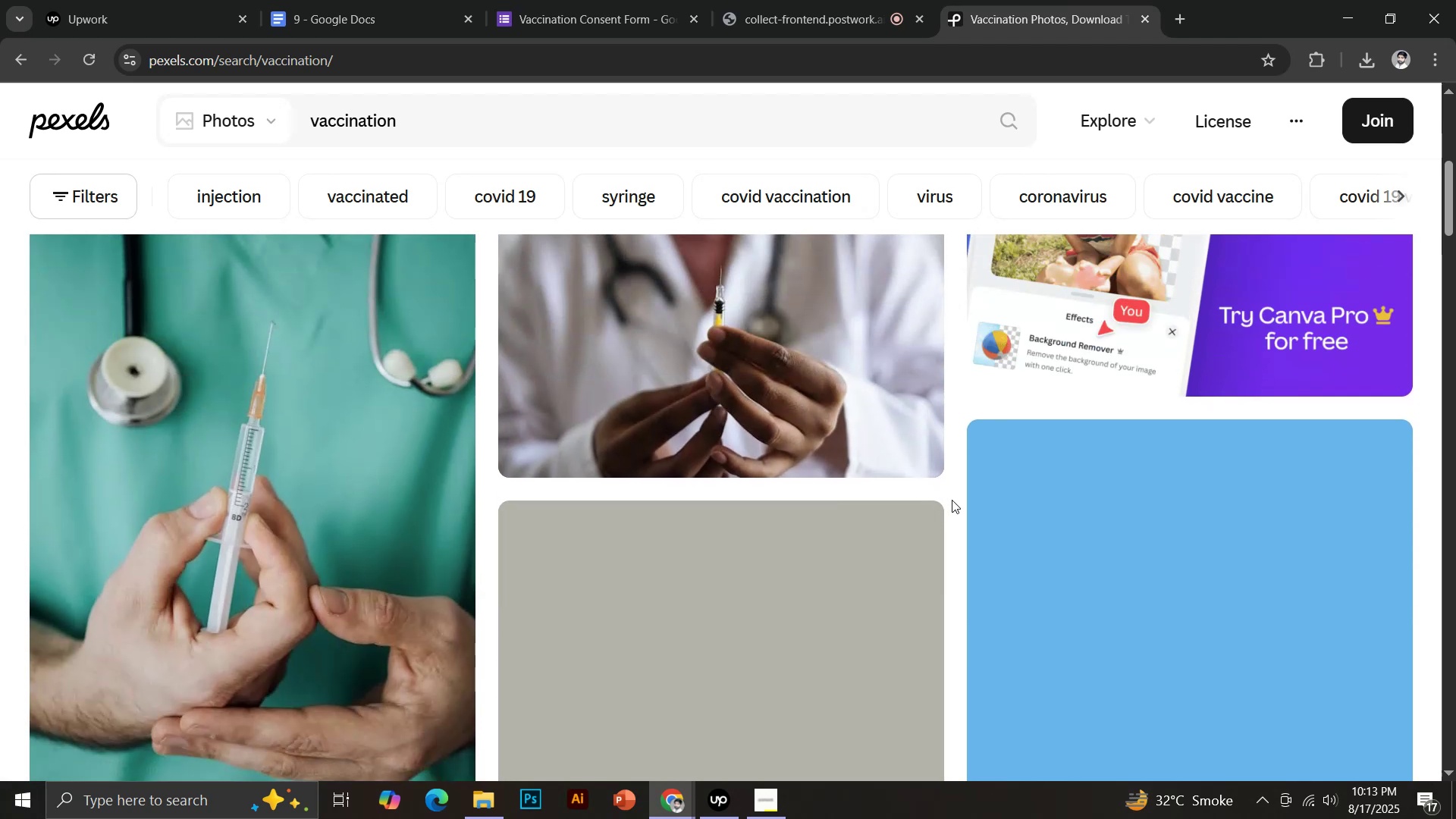 
scroll: coordinate [930, 460], scroll_direction: down, amount: 9.0
 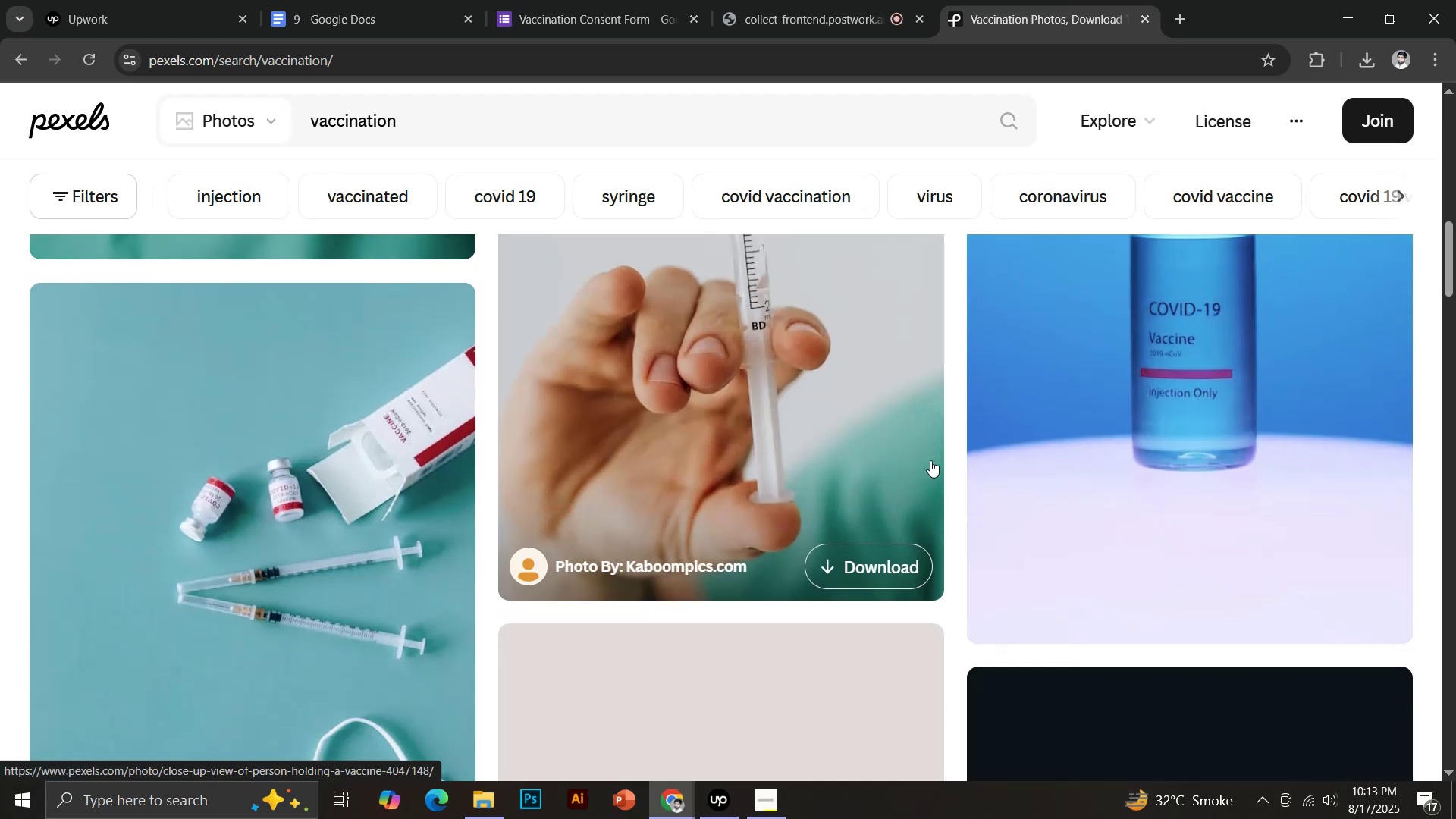 
scroll: coordinate [930, 460], scroll_direction: up, amount: 6.0
 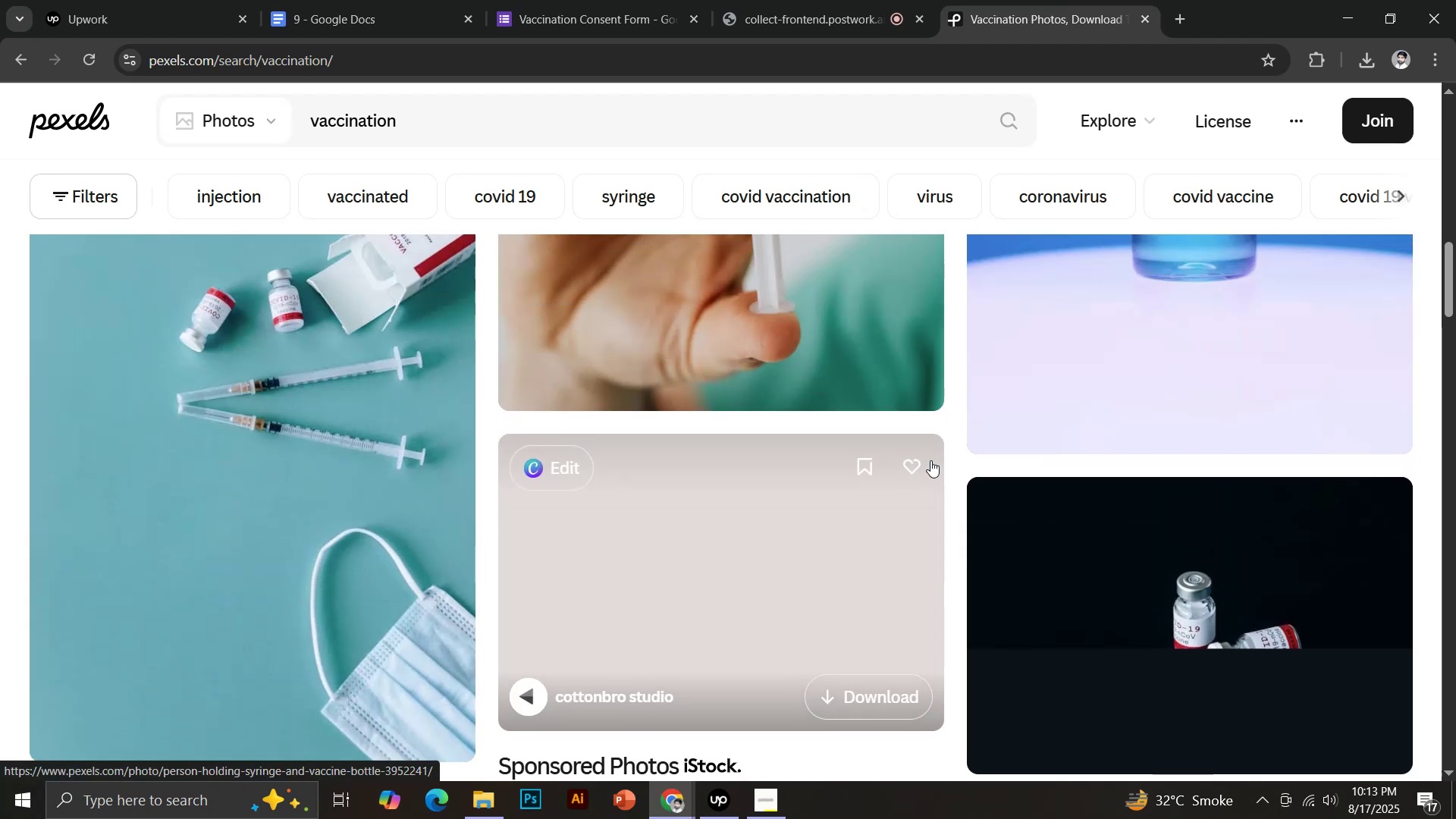 
scroll: coordinate [370, 457], scroll_direction: down, amount: 7.0
 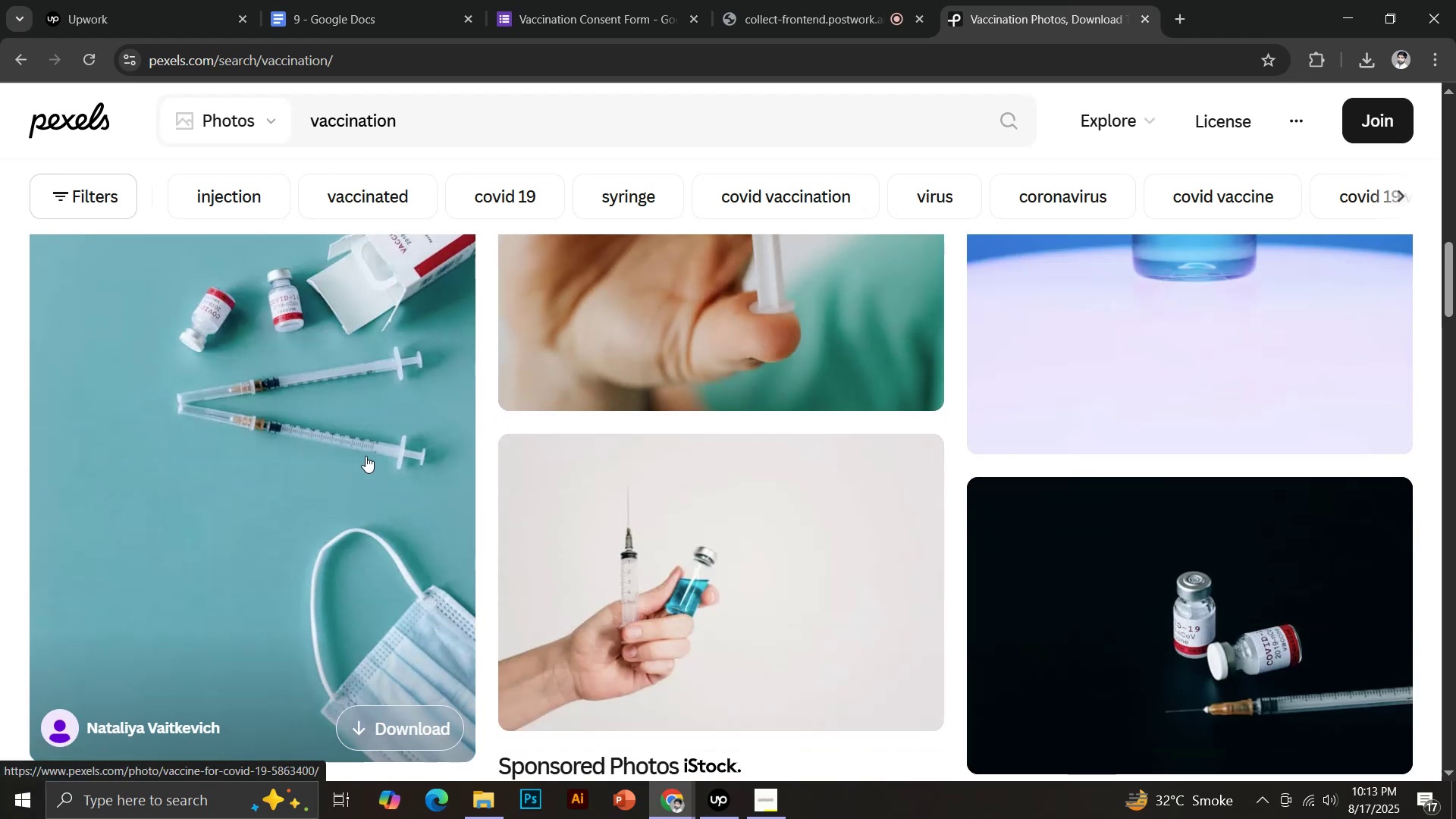 
left_click([382, 439])
 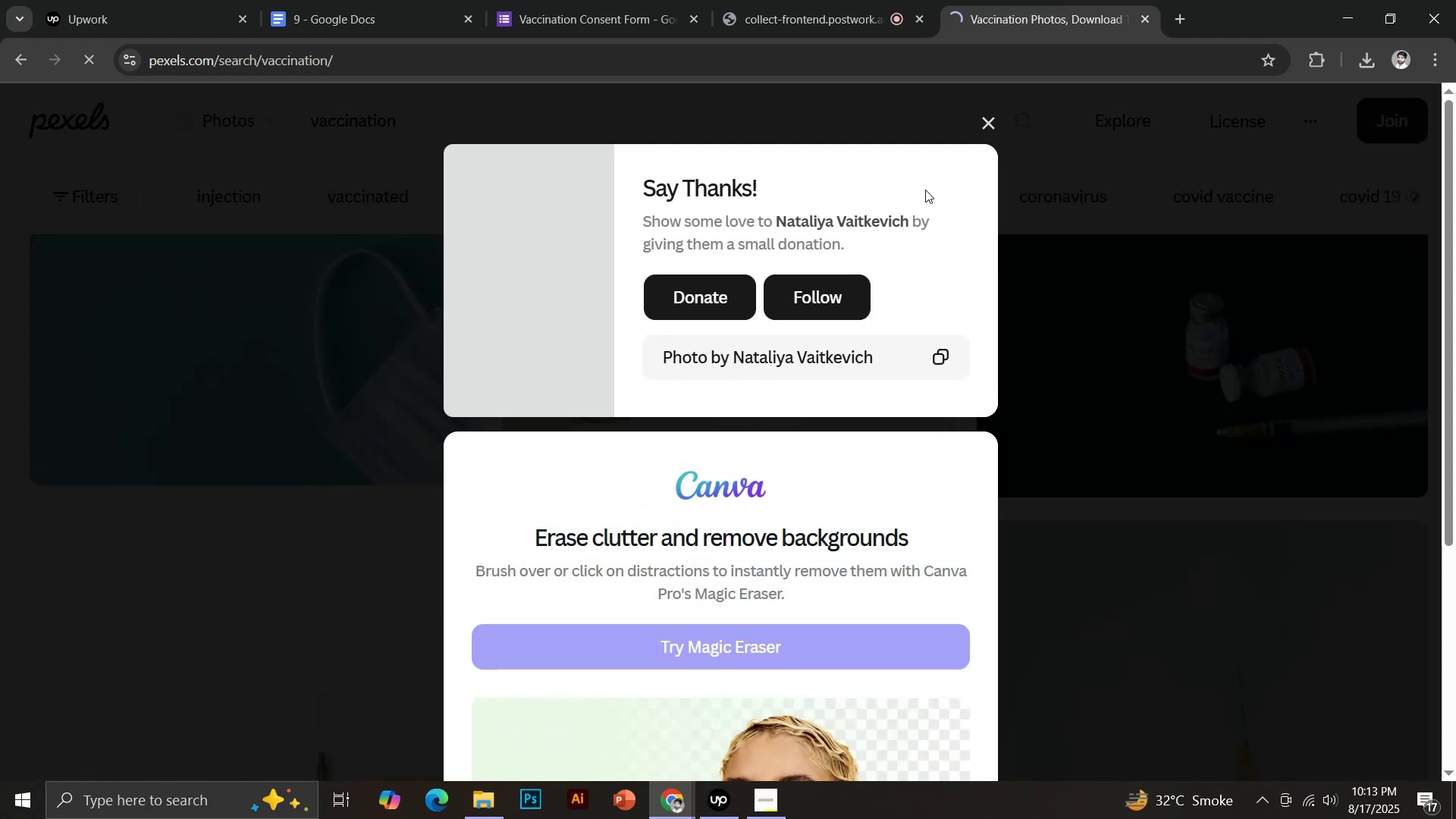 
left_click([987, 122])
 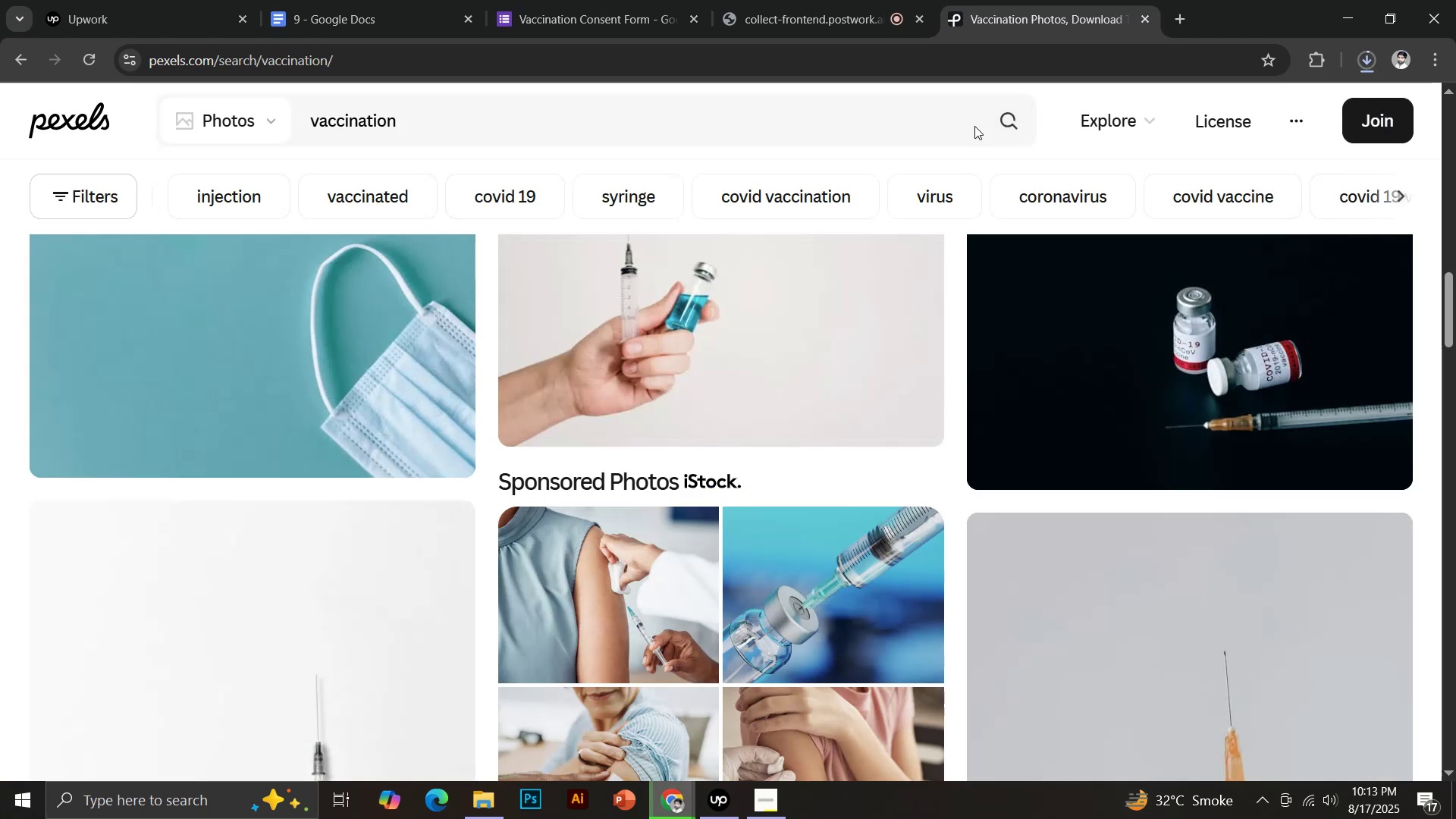 
wait(6.47)
 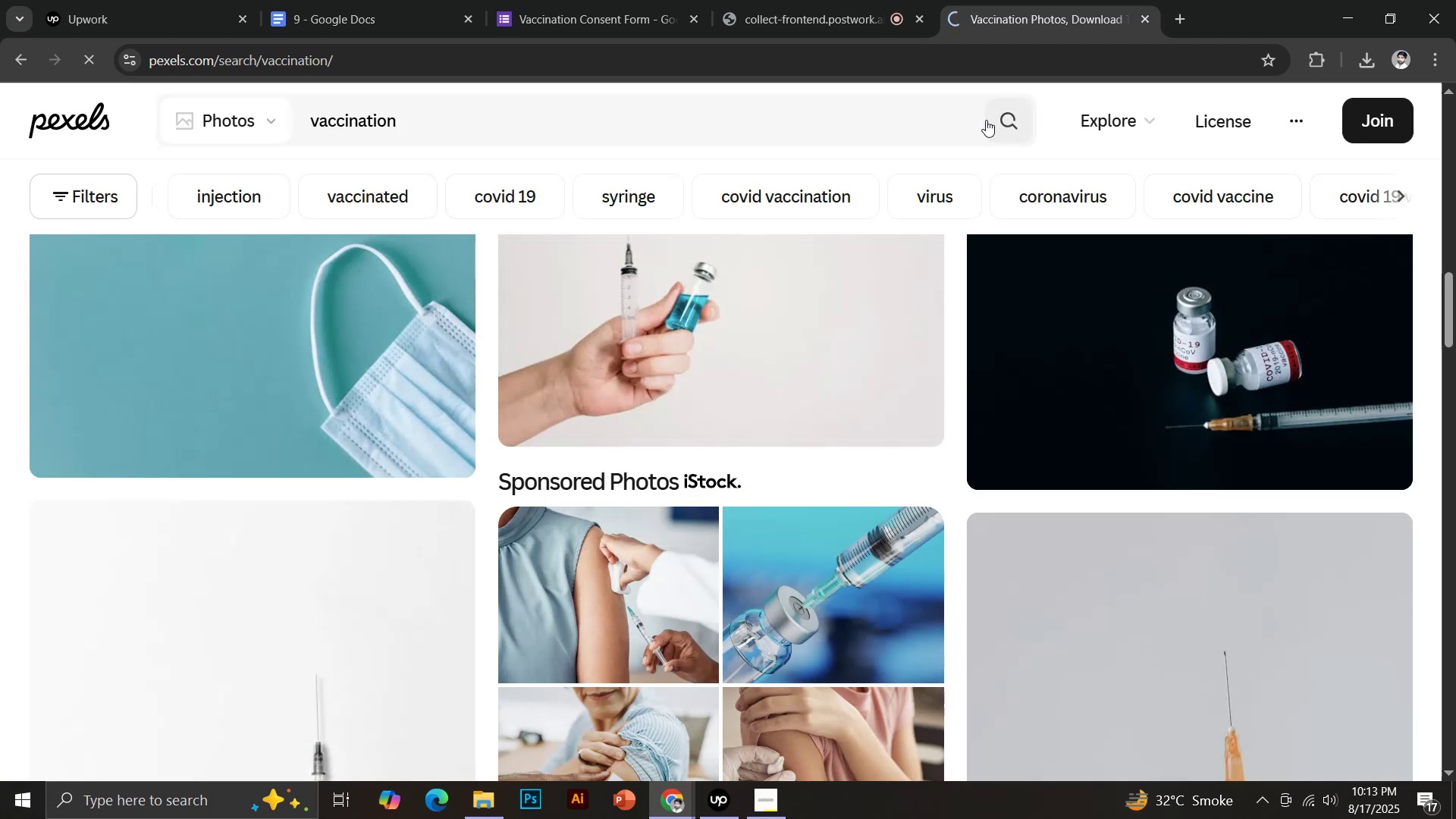 
left_click([589, 0])
 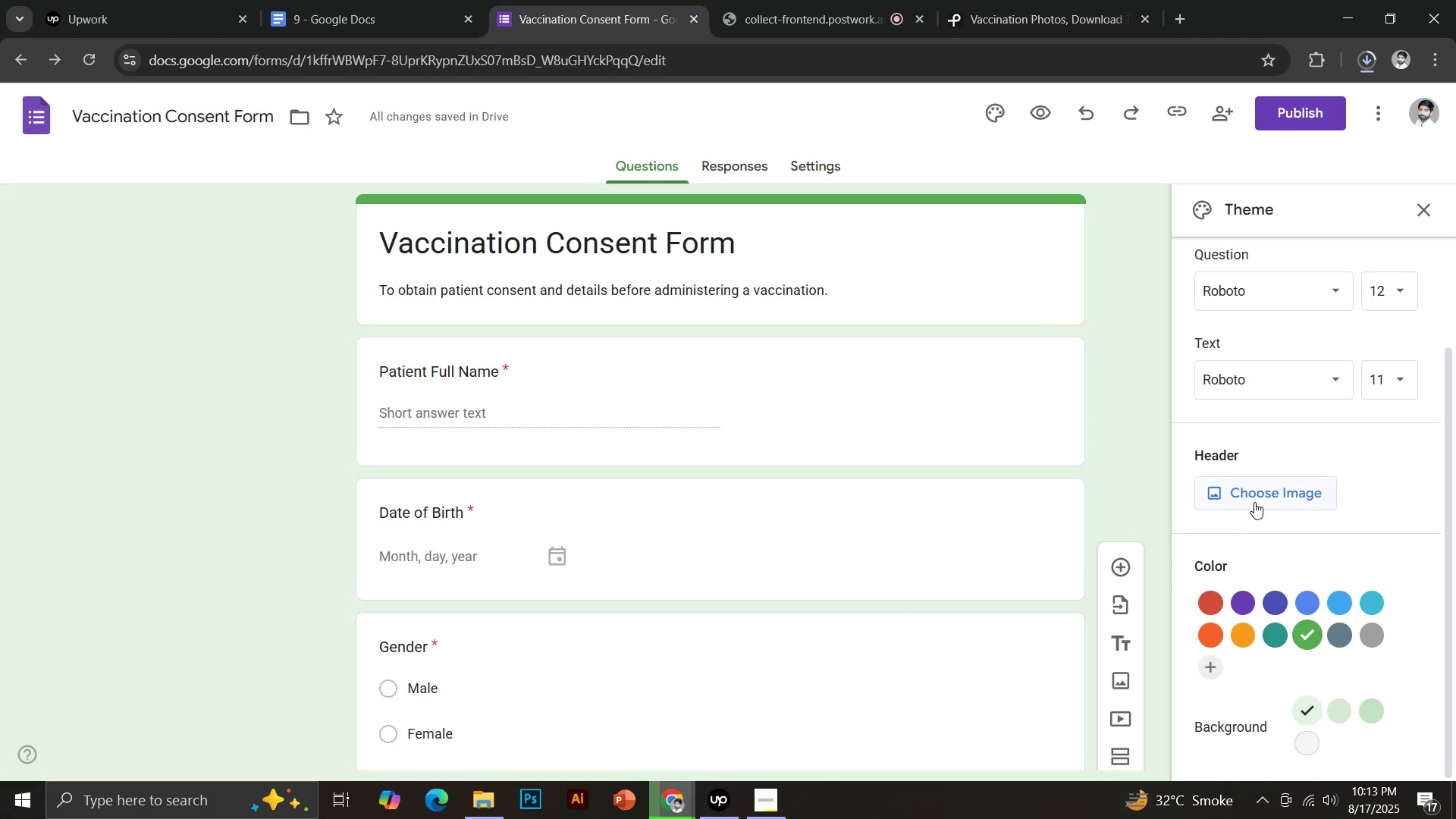 
scroll: coordinate [825, 394], scroll_direction: up, amount: 6.0
 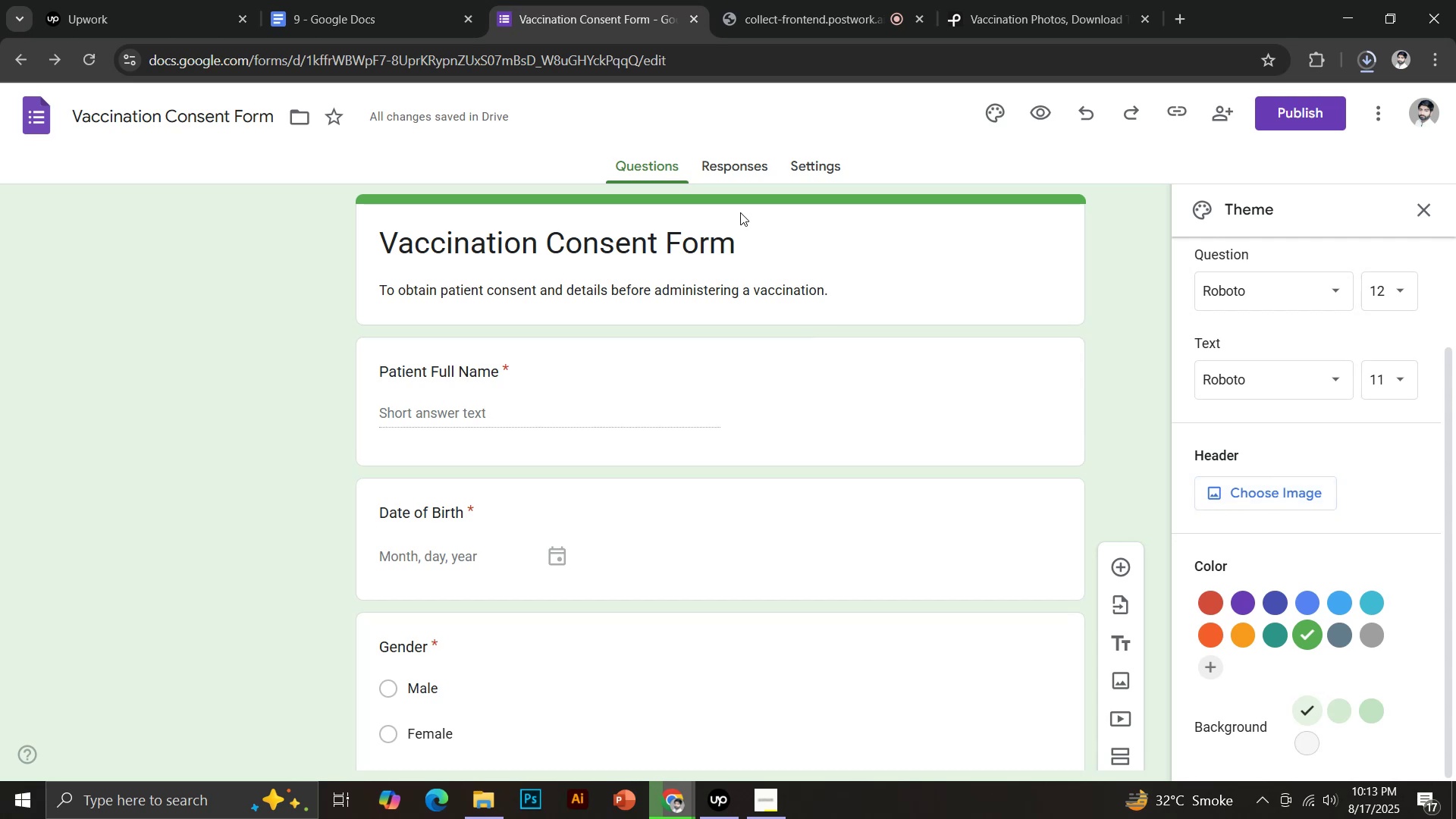 
left_click([754, 155])
 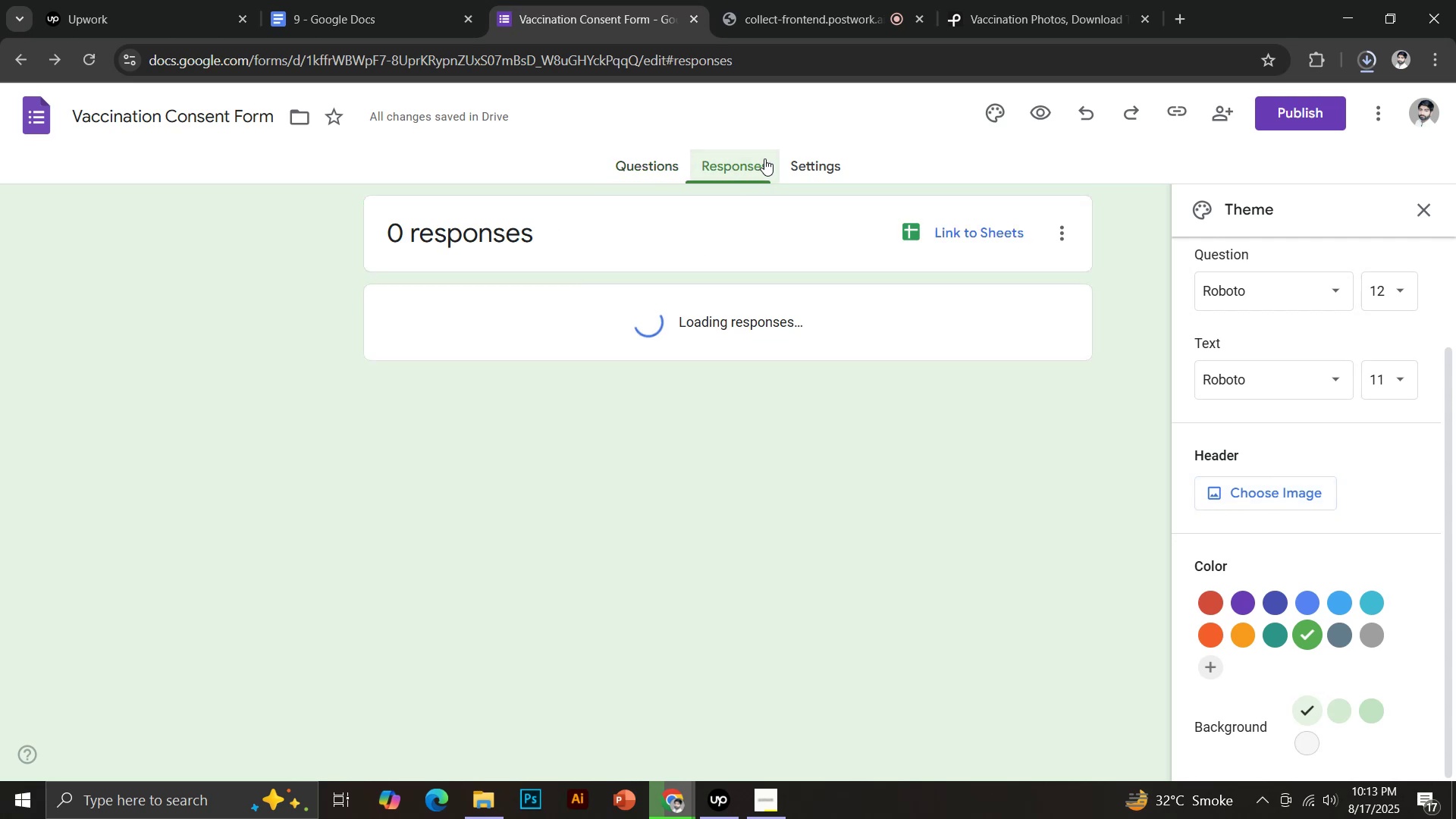 
left_click([809, 171])
 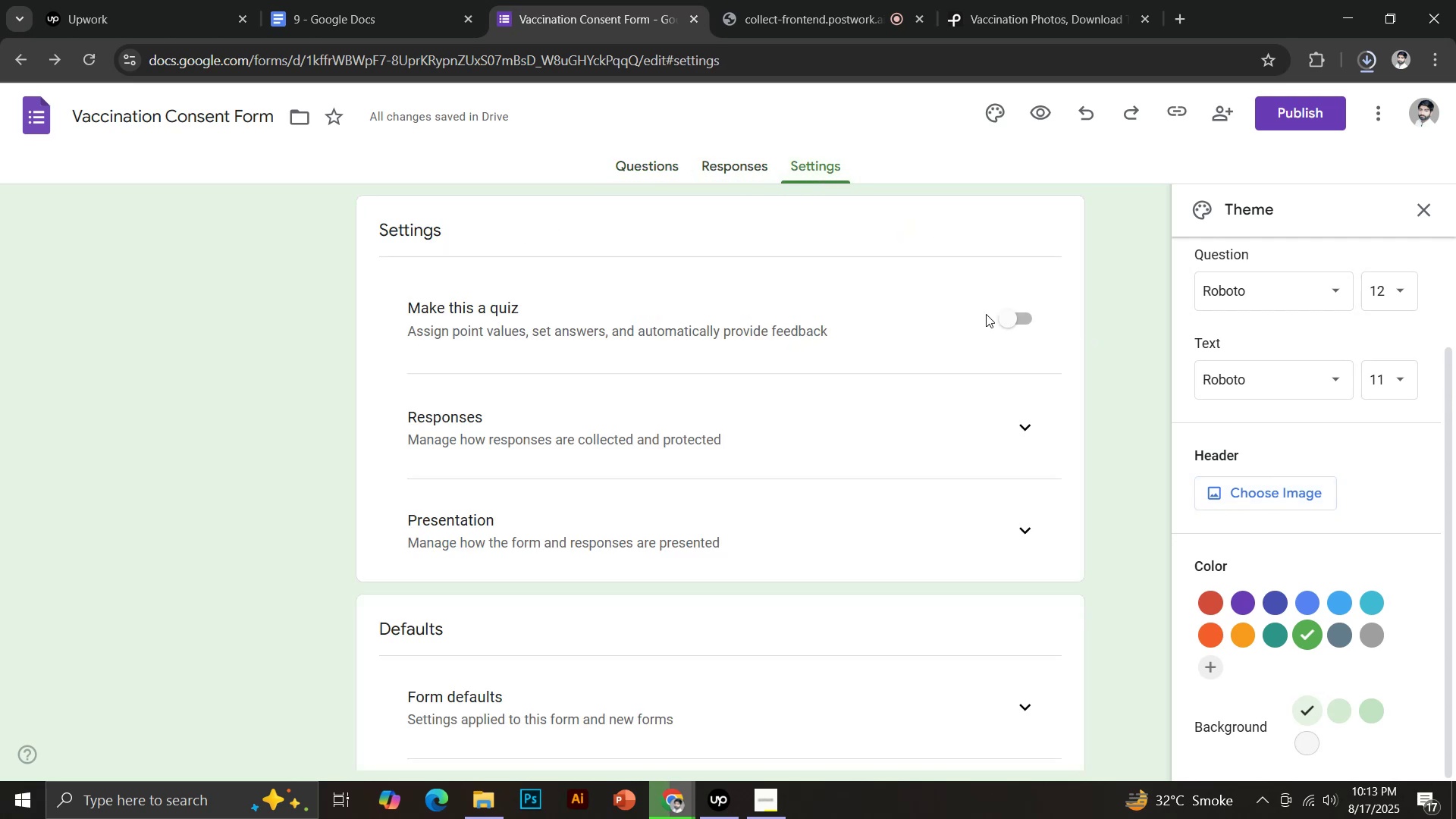 
scroll: coordinate [774, 460], scroll_direction: down, amount: 1.0
 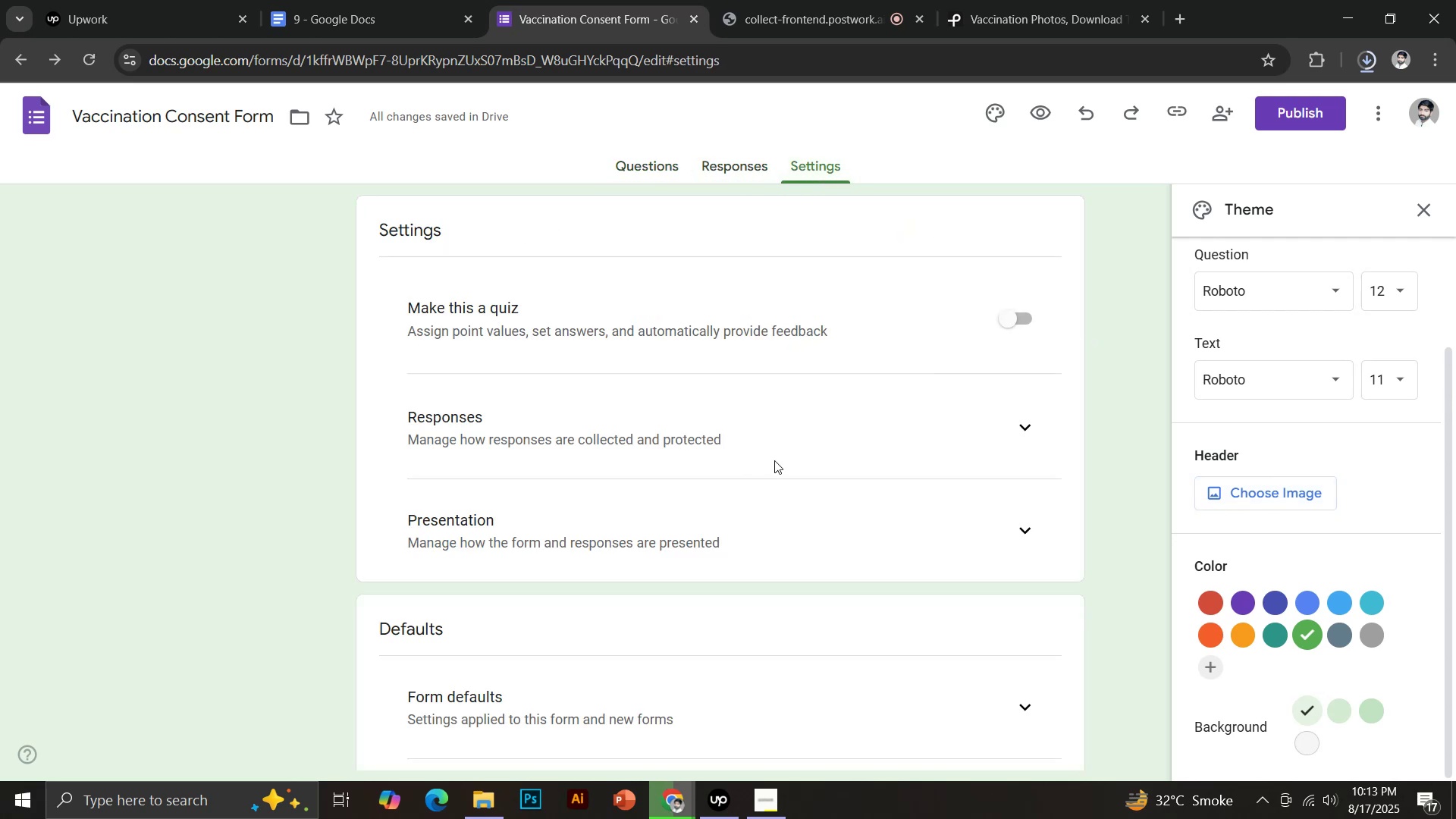 
scroll: coordinate [890, 516], scroll_direction: up, amount: 6.0
 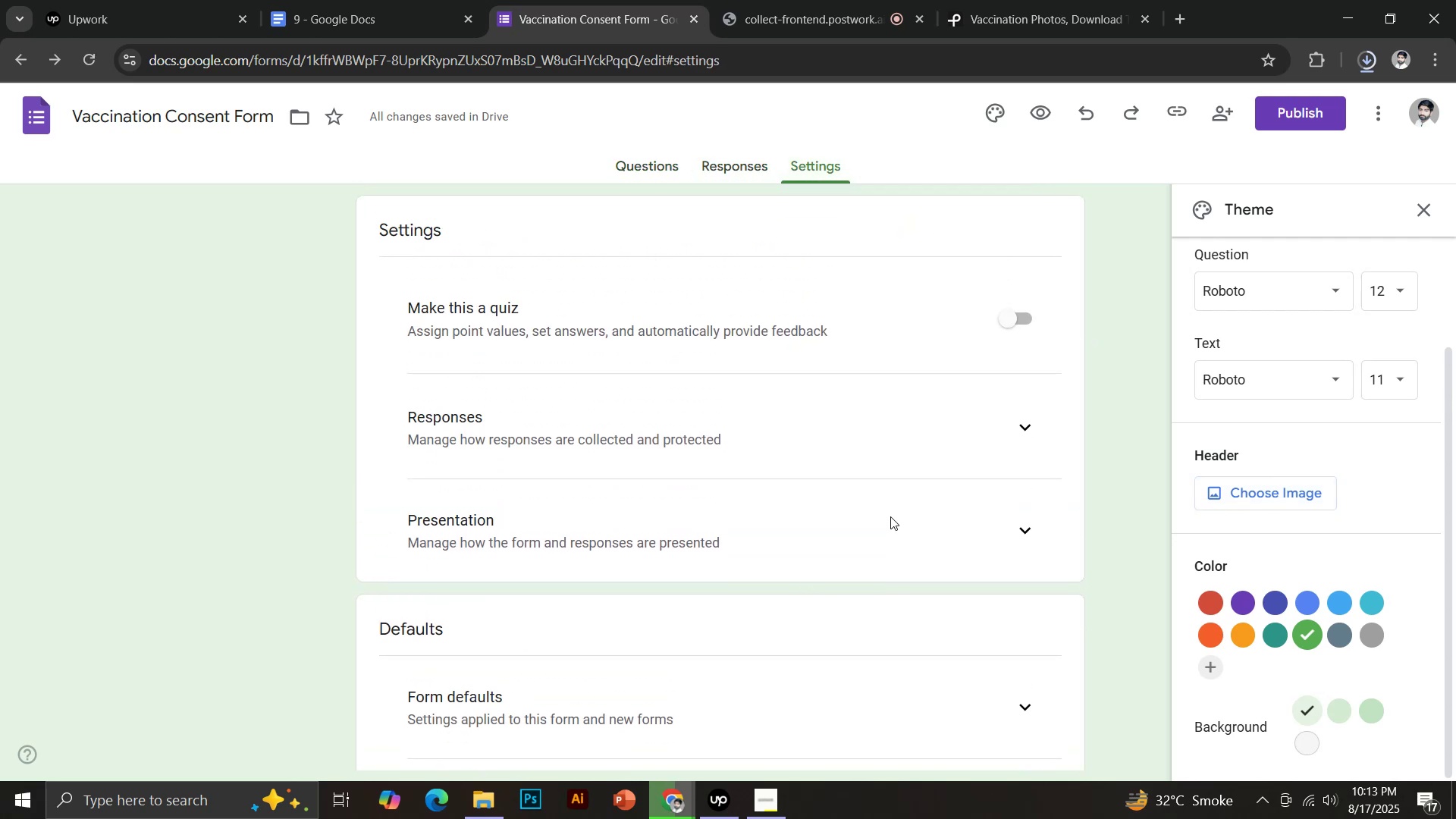 
left_click([635, 155])
 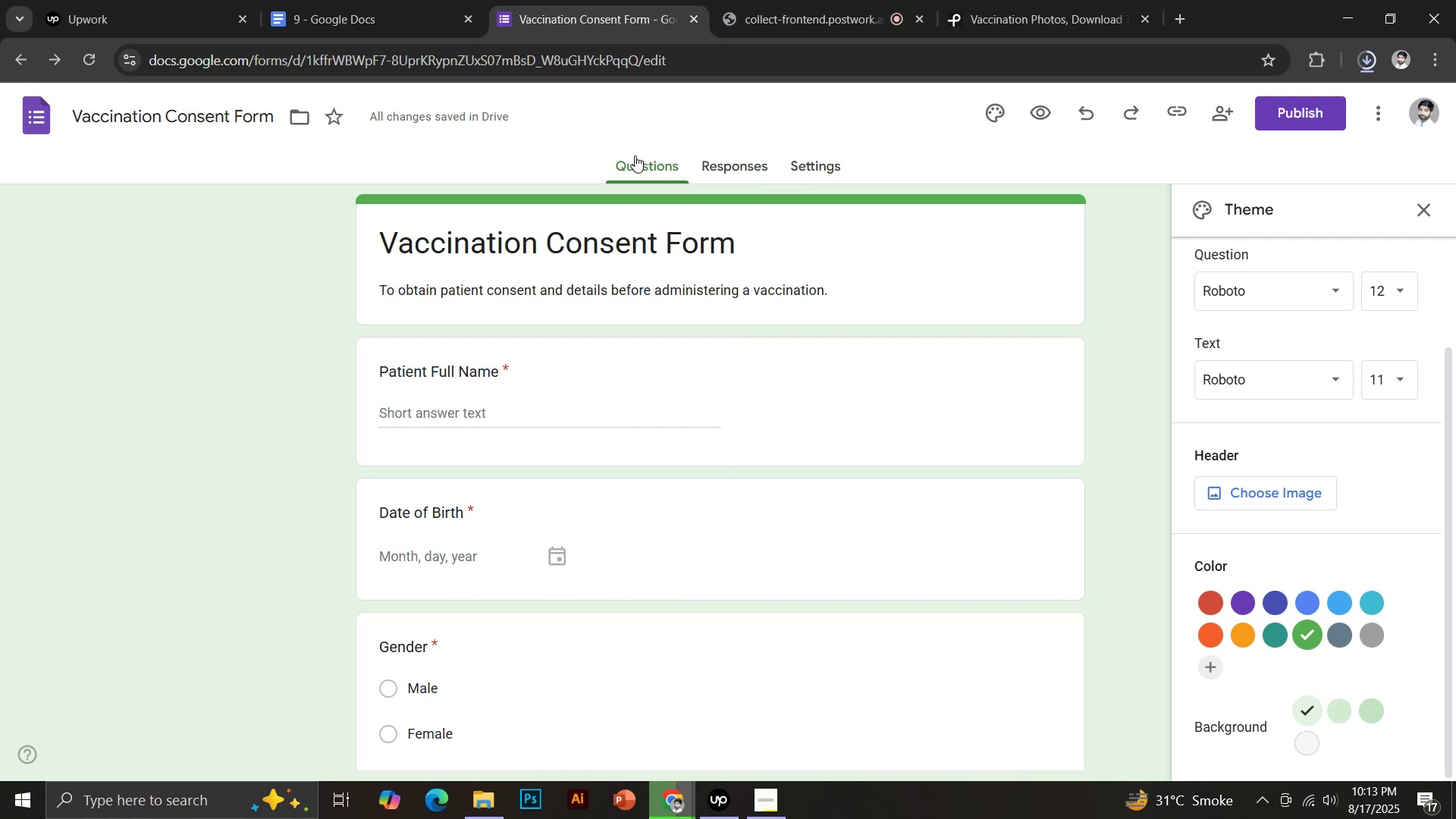 
left_click([1285, 109])
 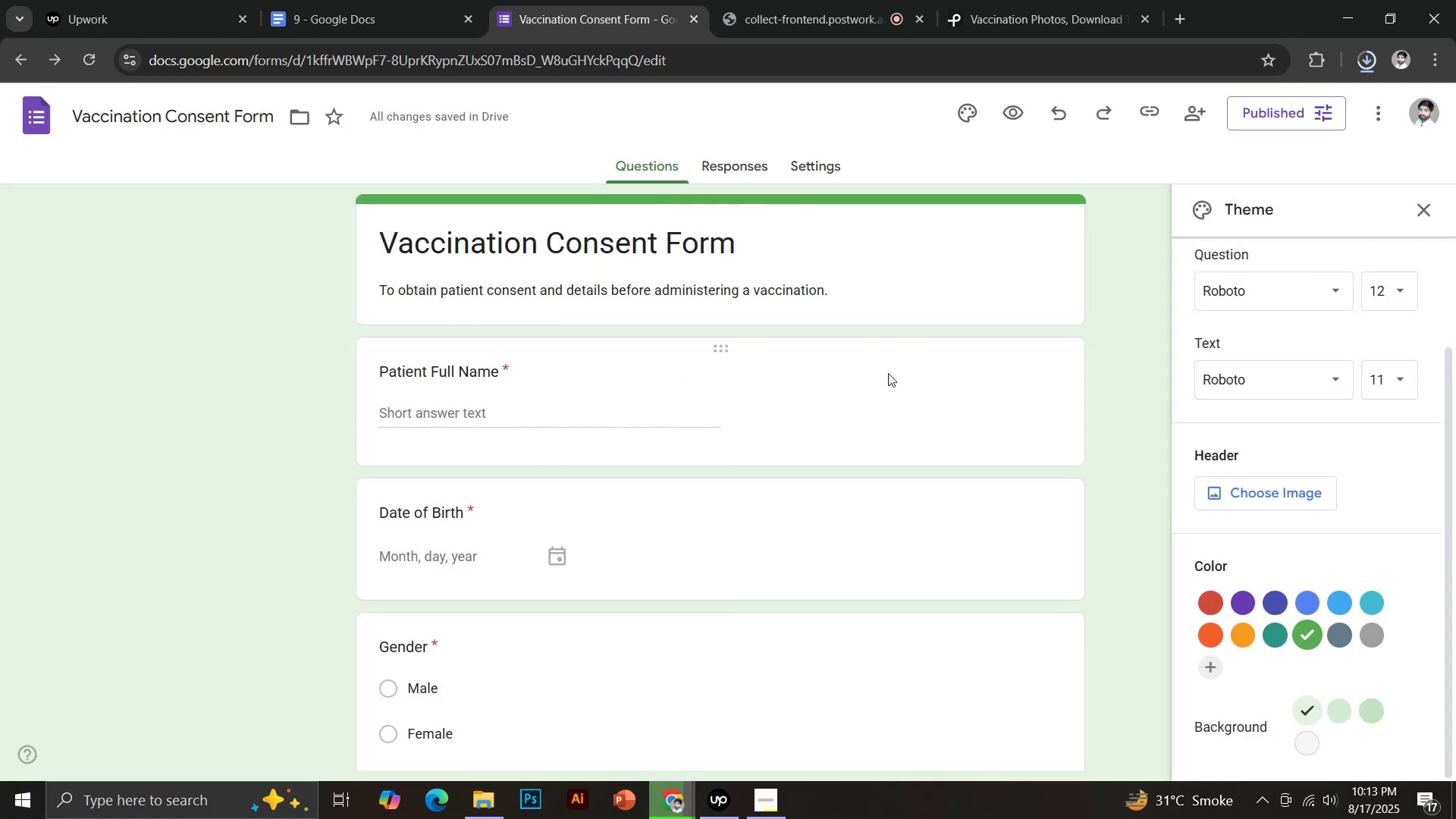 
wait(8.54)
 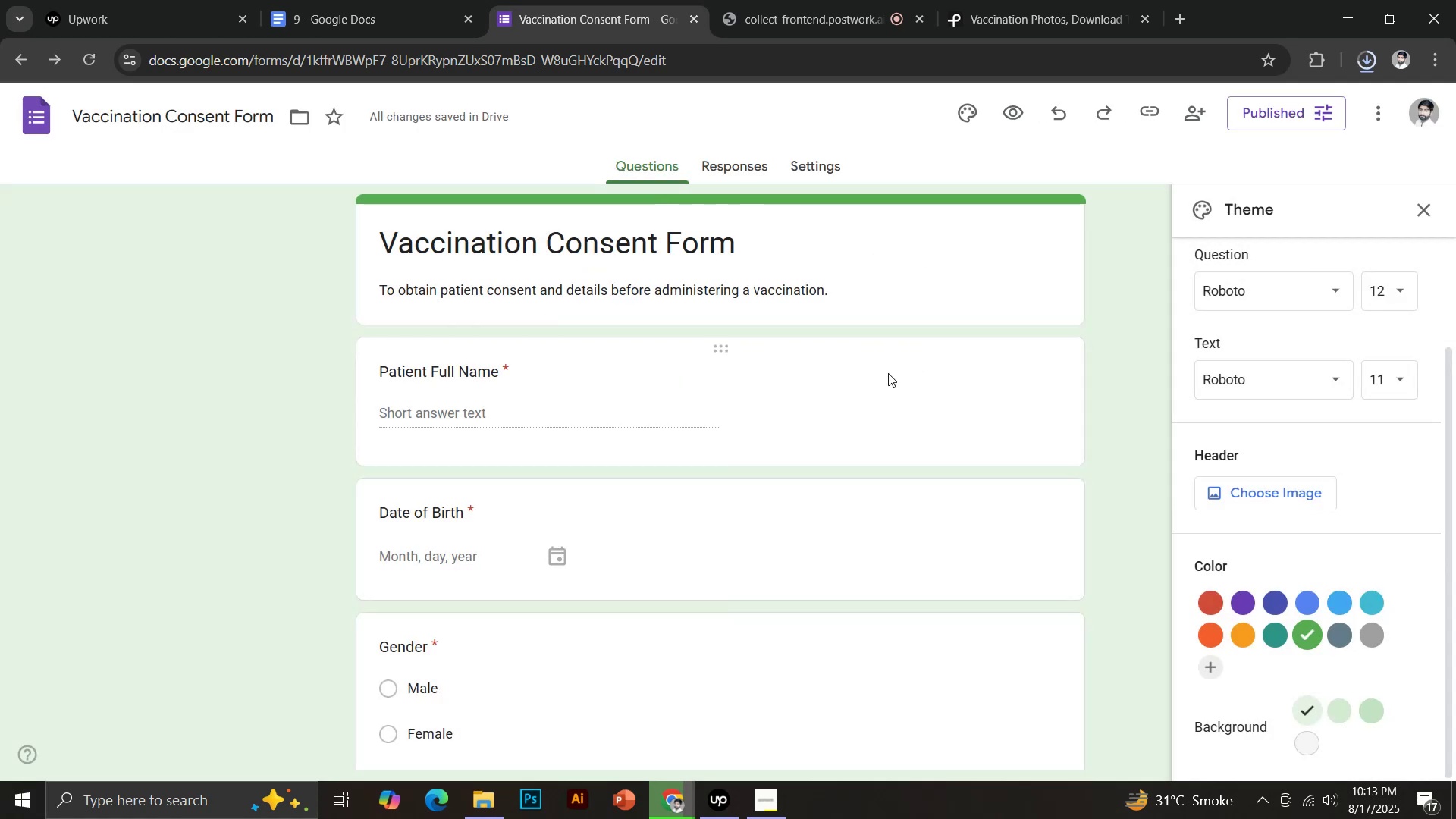 
left_click([1255, 491])
 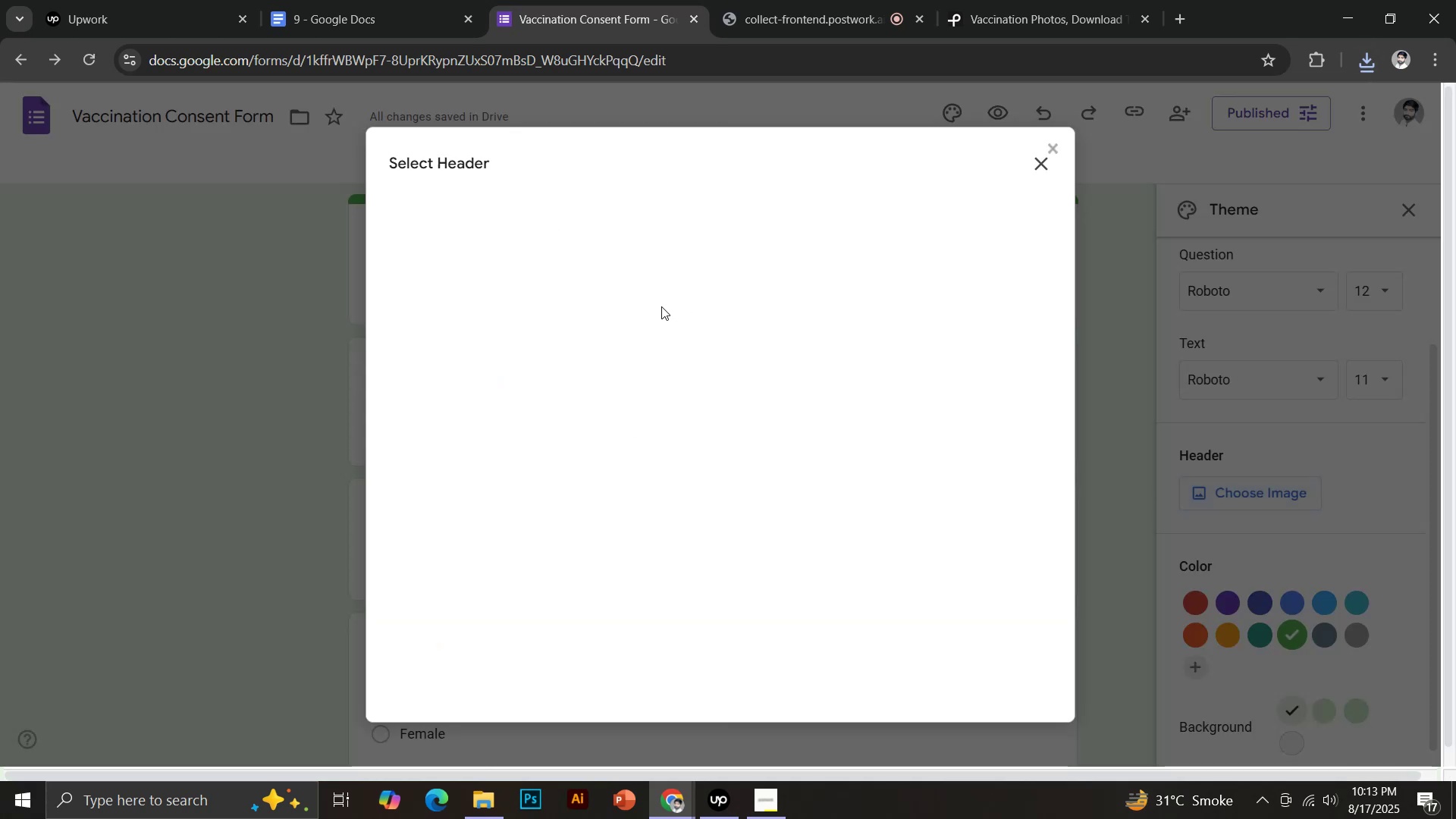 
left_click([502, 228])
 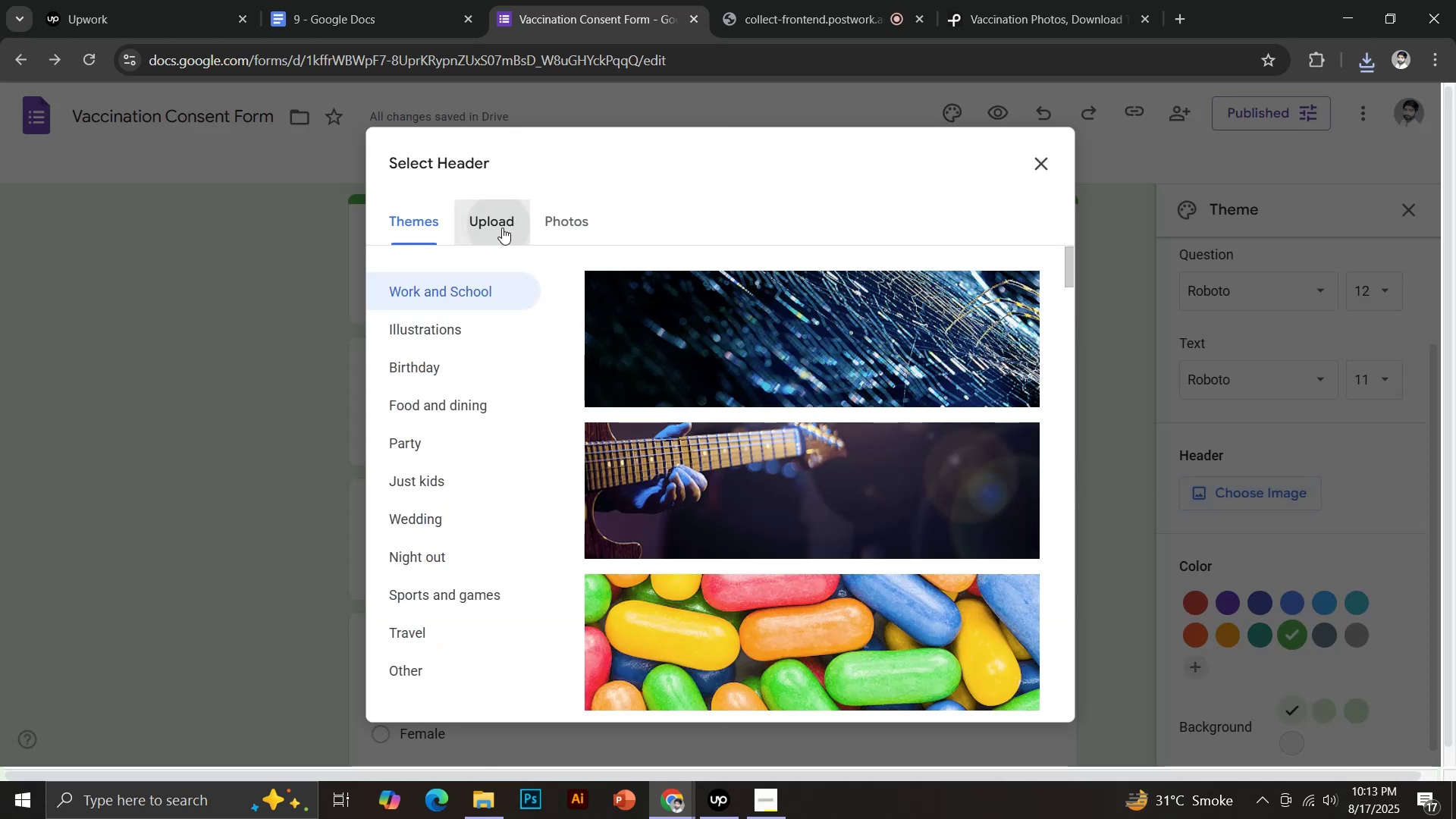 
left_click([727, 535])
 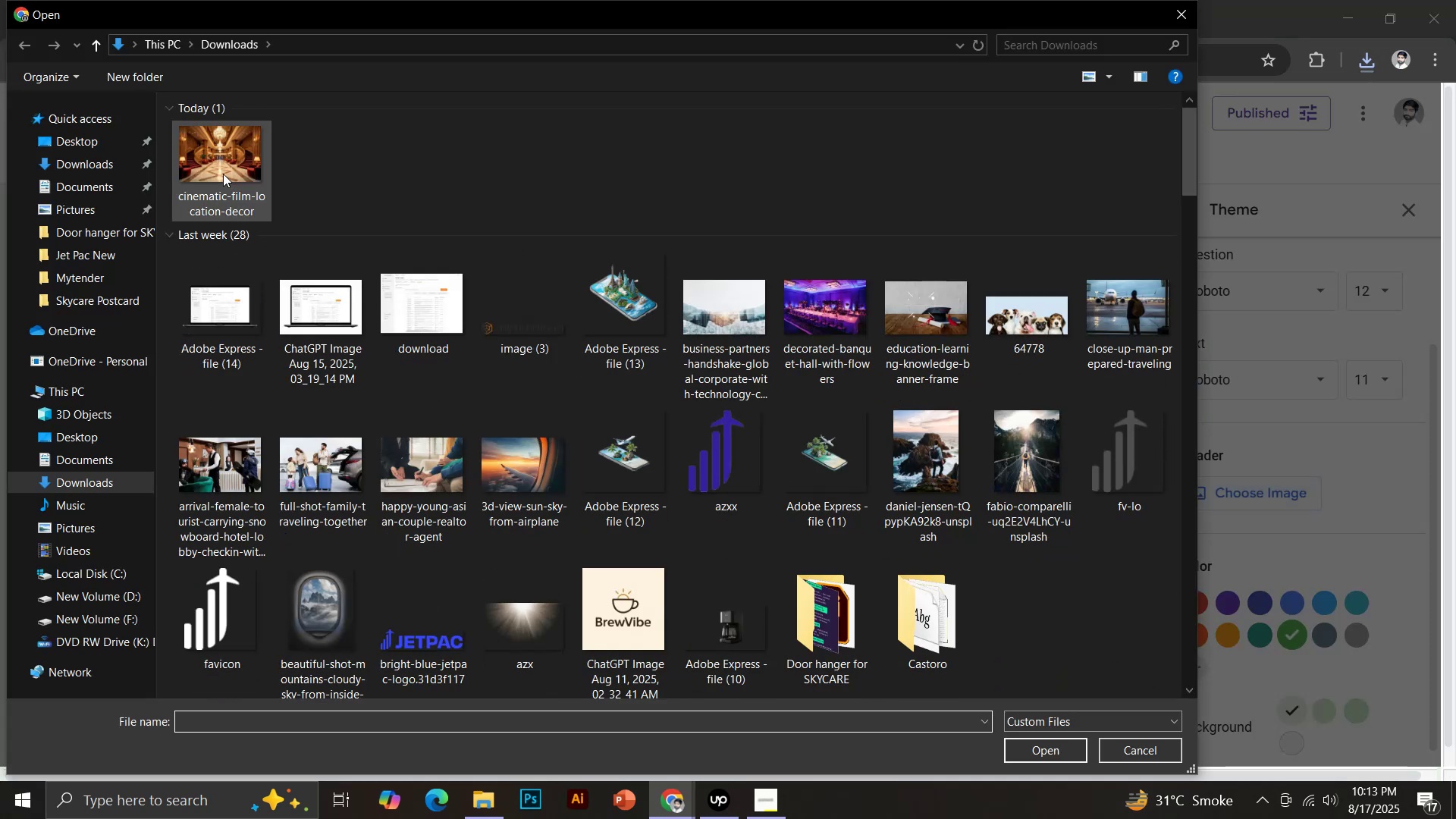 
double_click([222, 173])
 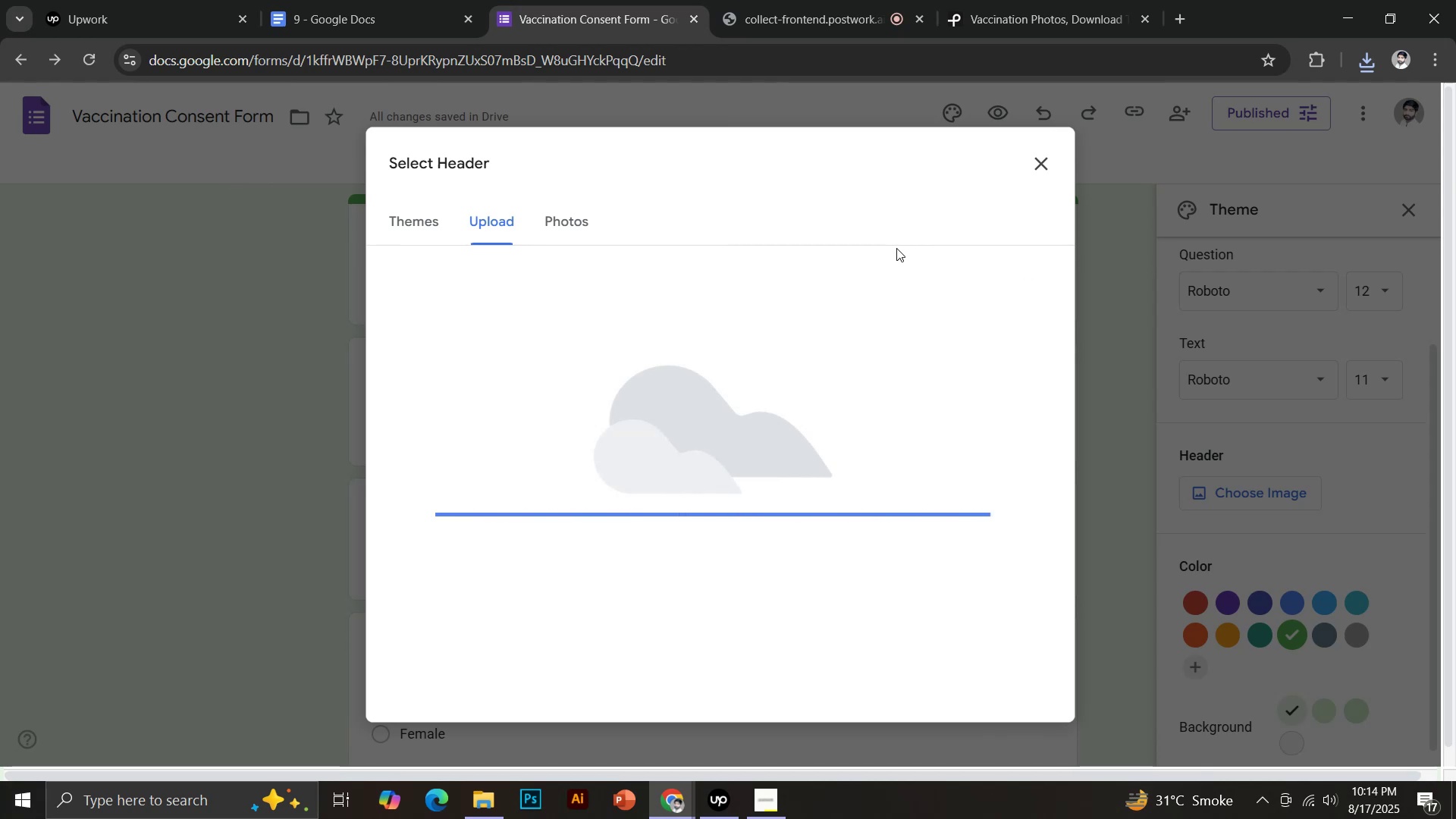 
wait(15.6)
 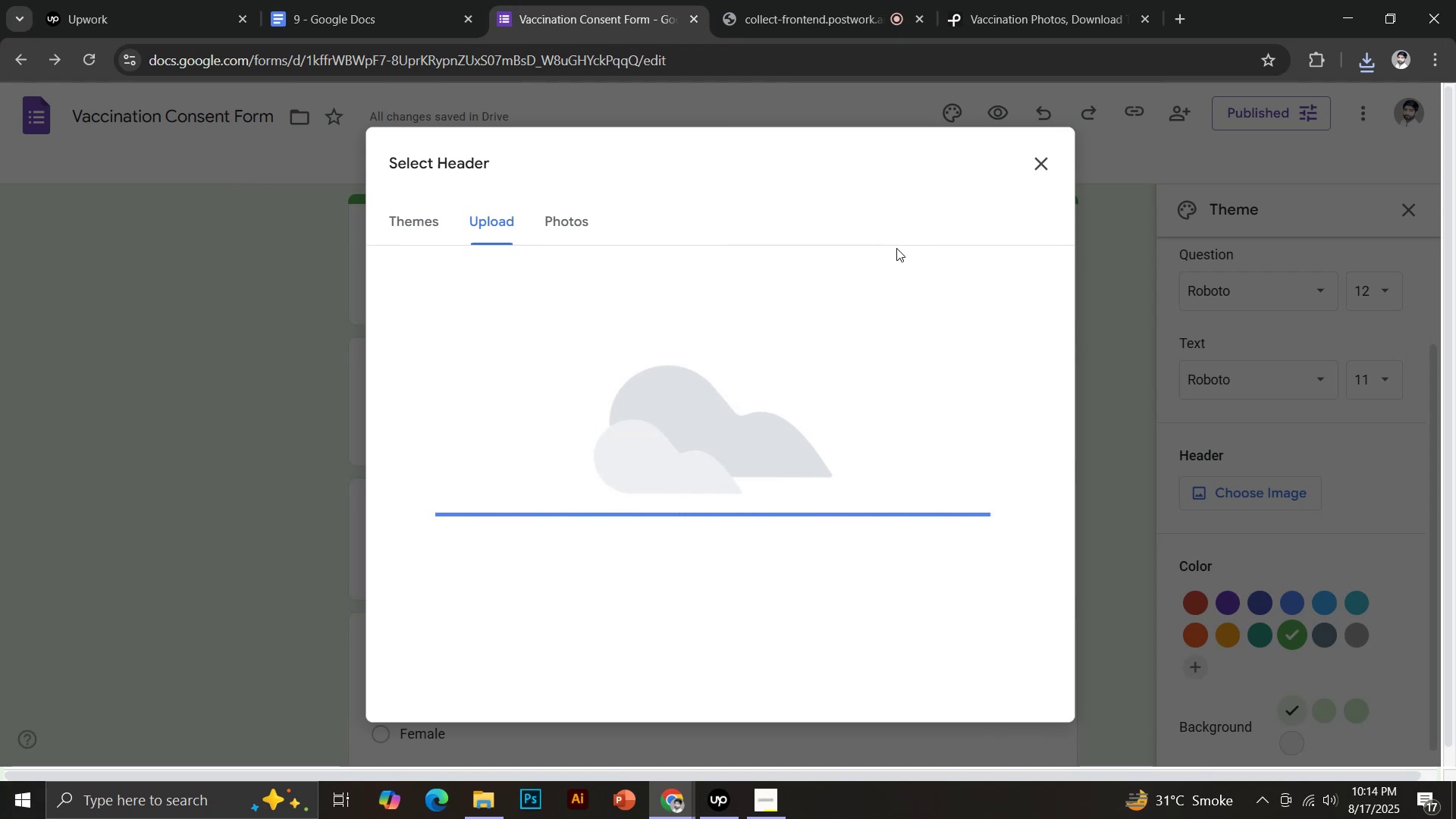 
left_click_drag(start_coordinate=[783, 444], to_coordinate=[783, 431])
 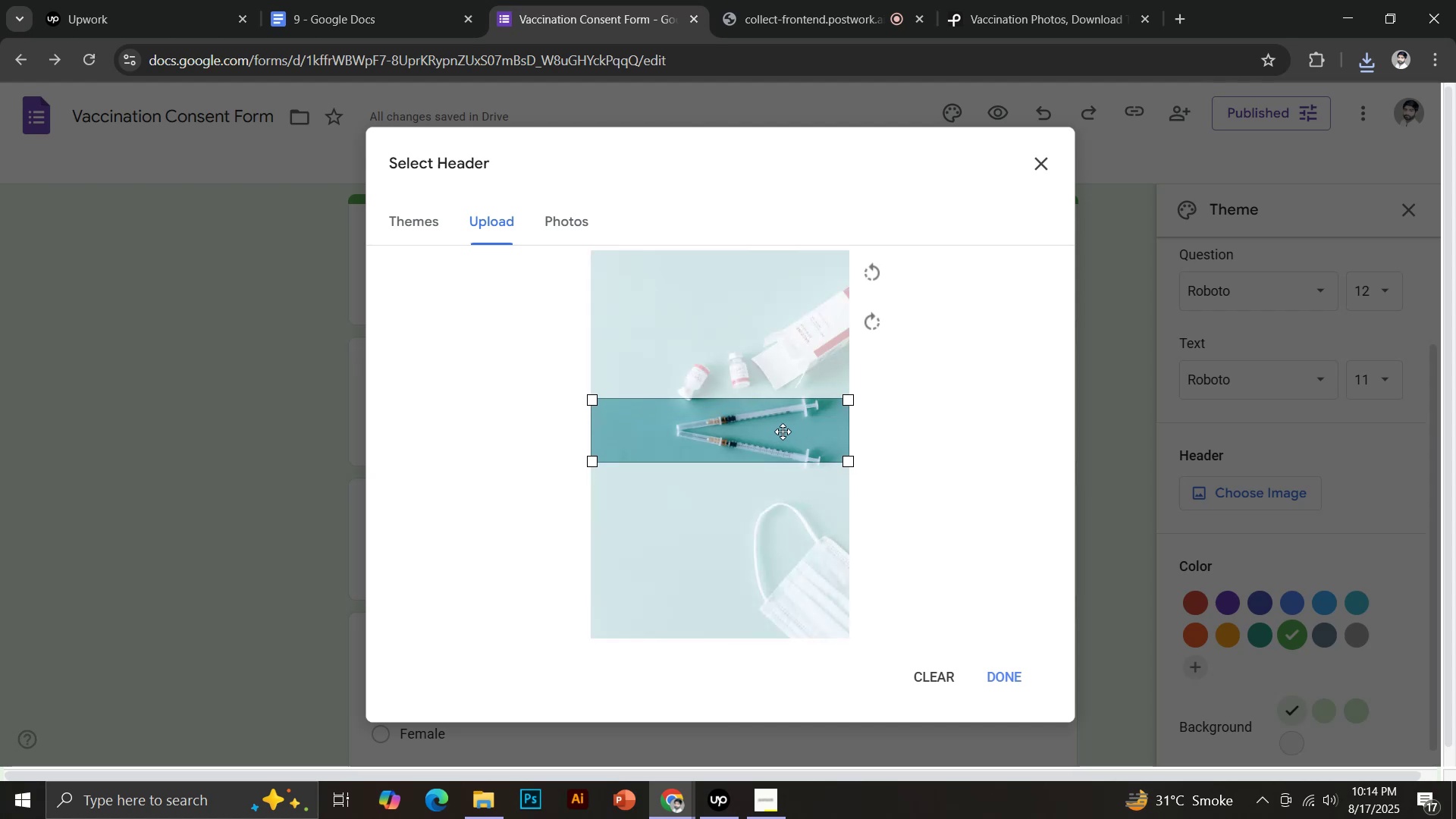 
left_click([999, 670])
 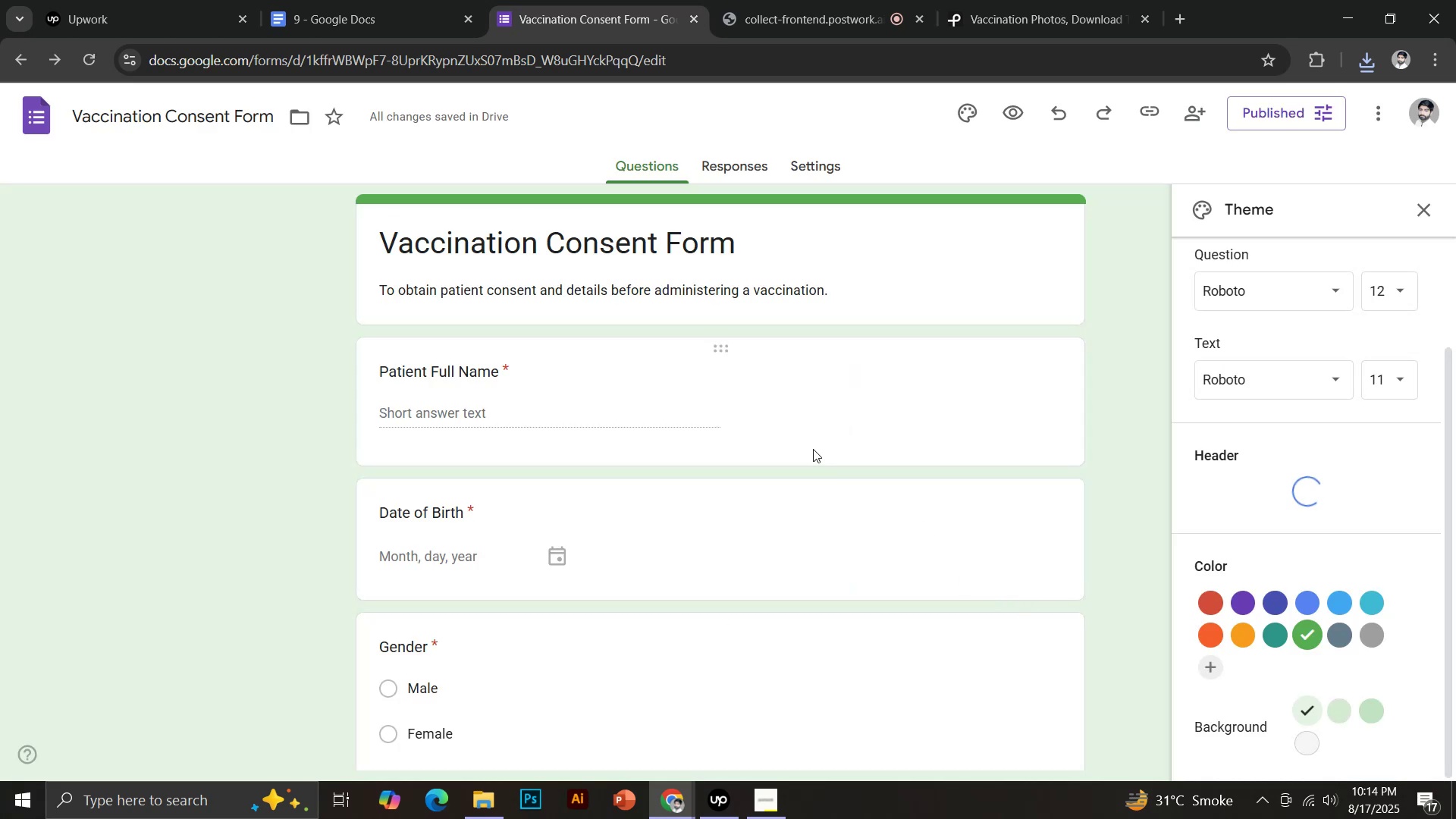 
wait(11.38)
 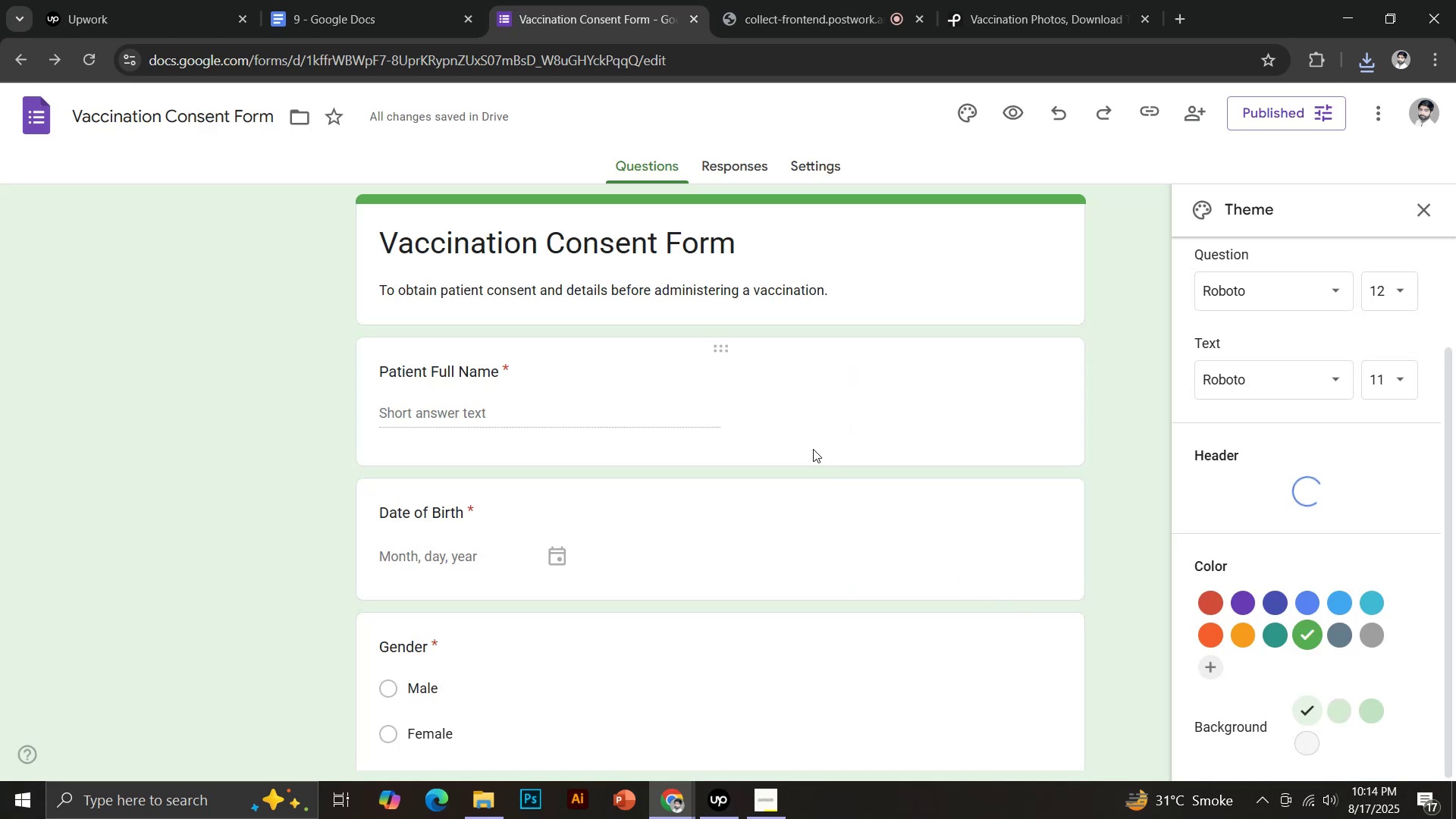 
scroll: coordinate [734, 478], scroll_direction: down, amount: 2.0
 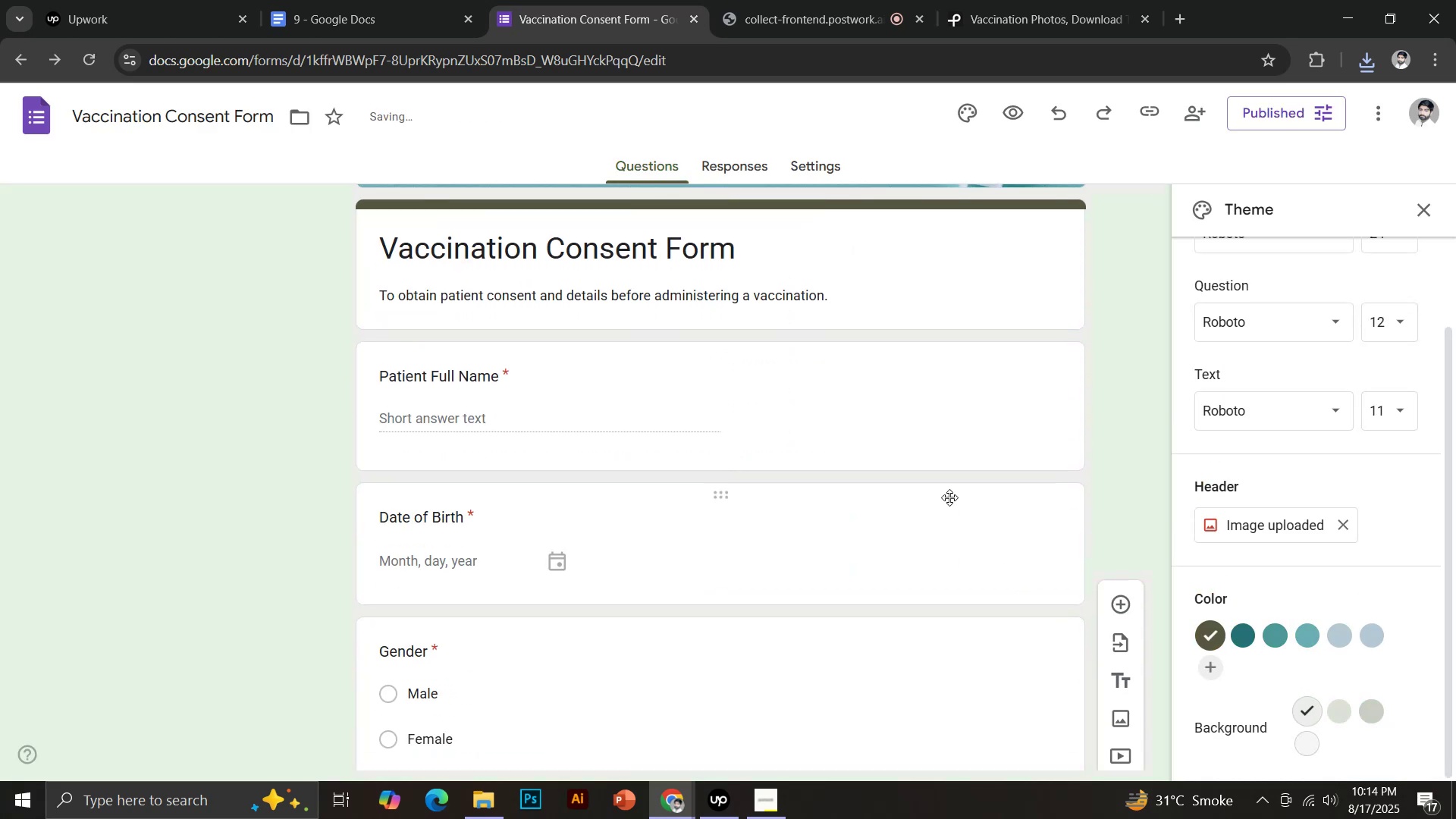 
left_click([1231, 642])
 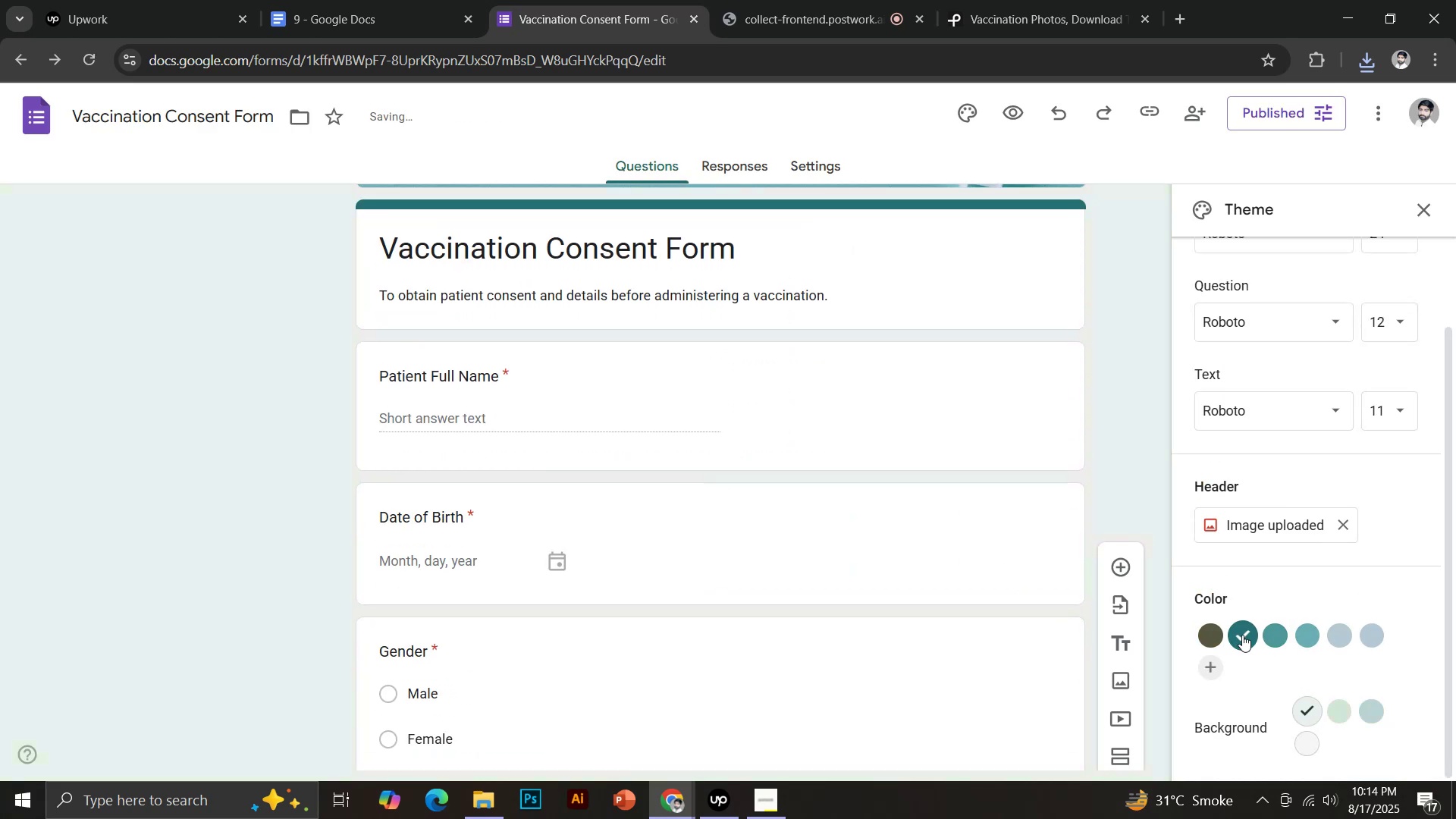 
left_click([1300, 639])
 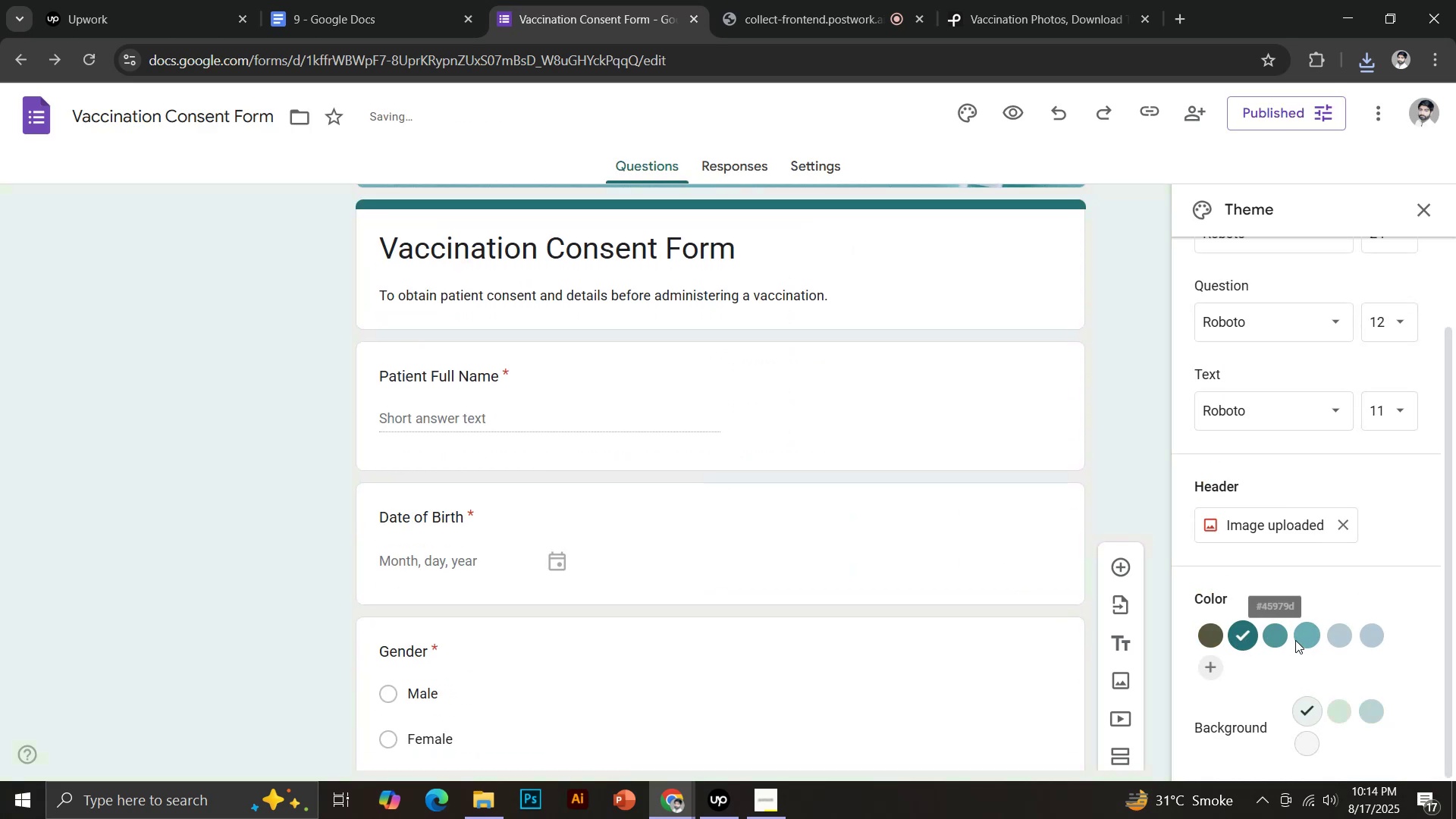 
scroll: coordinate [1000, 507], scroll_direction: up, amount: 6.0
 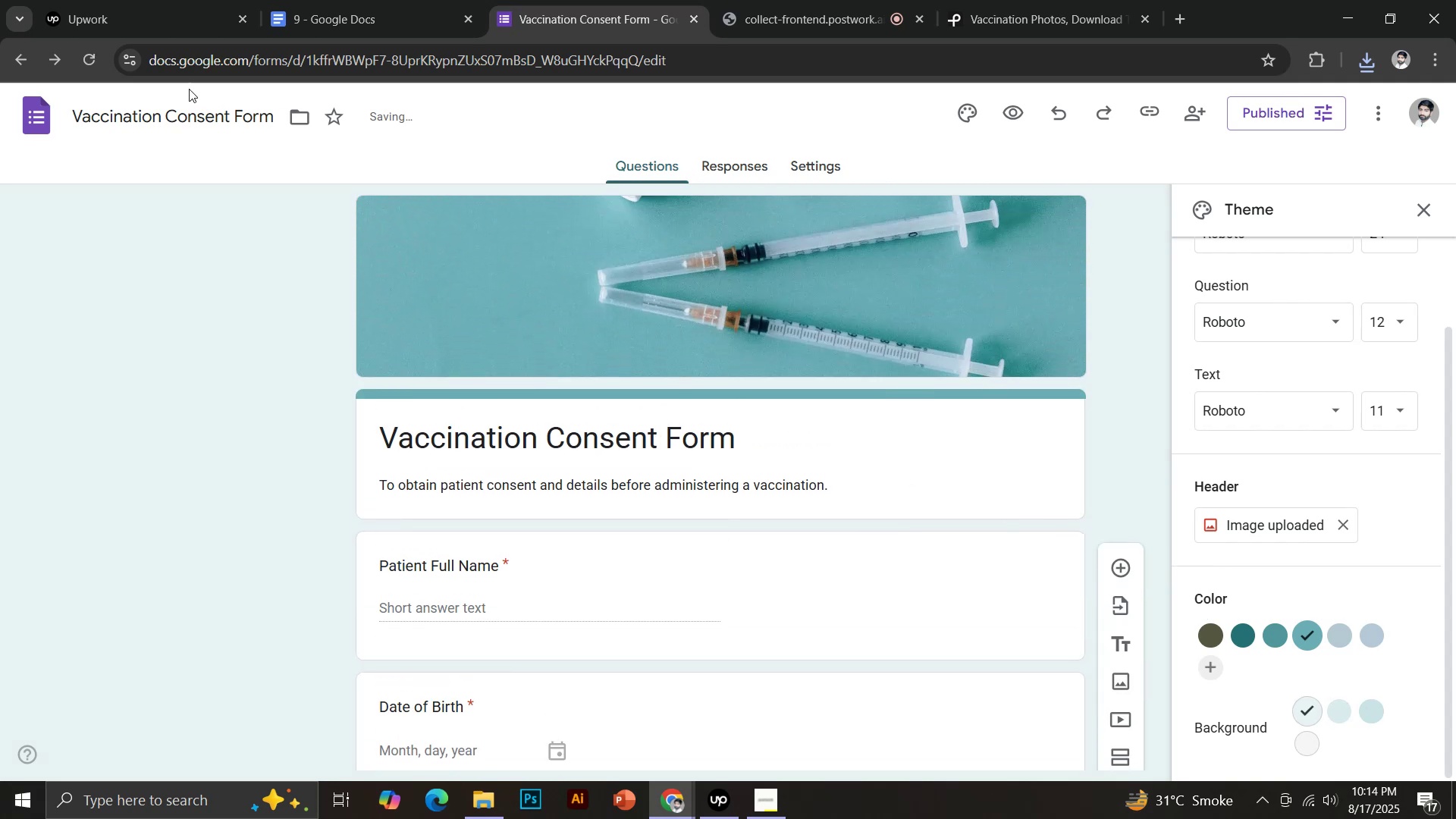 